 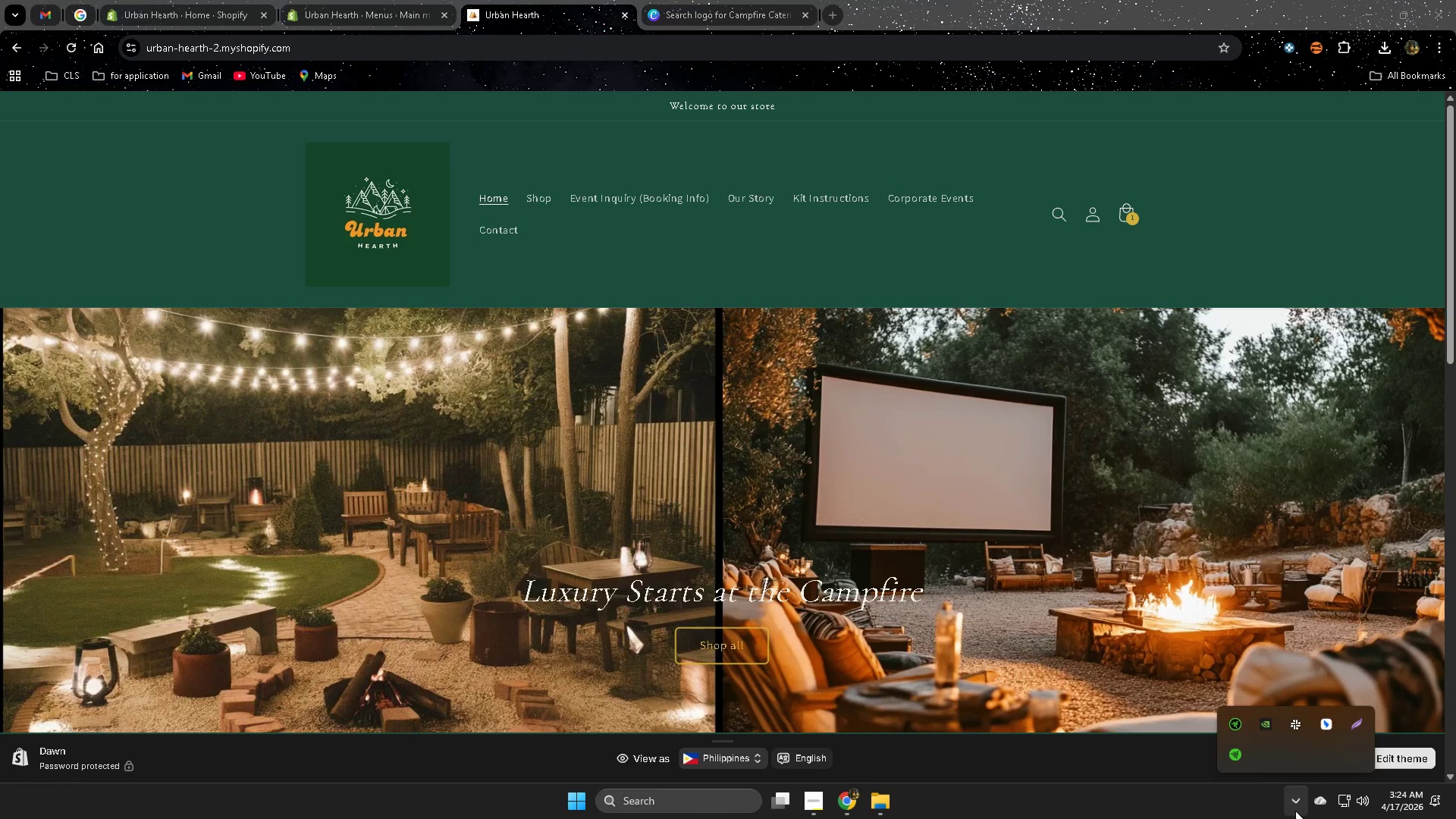 
left_click([1354, 727])
 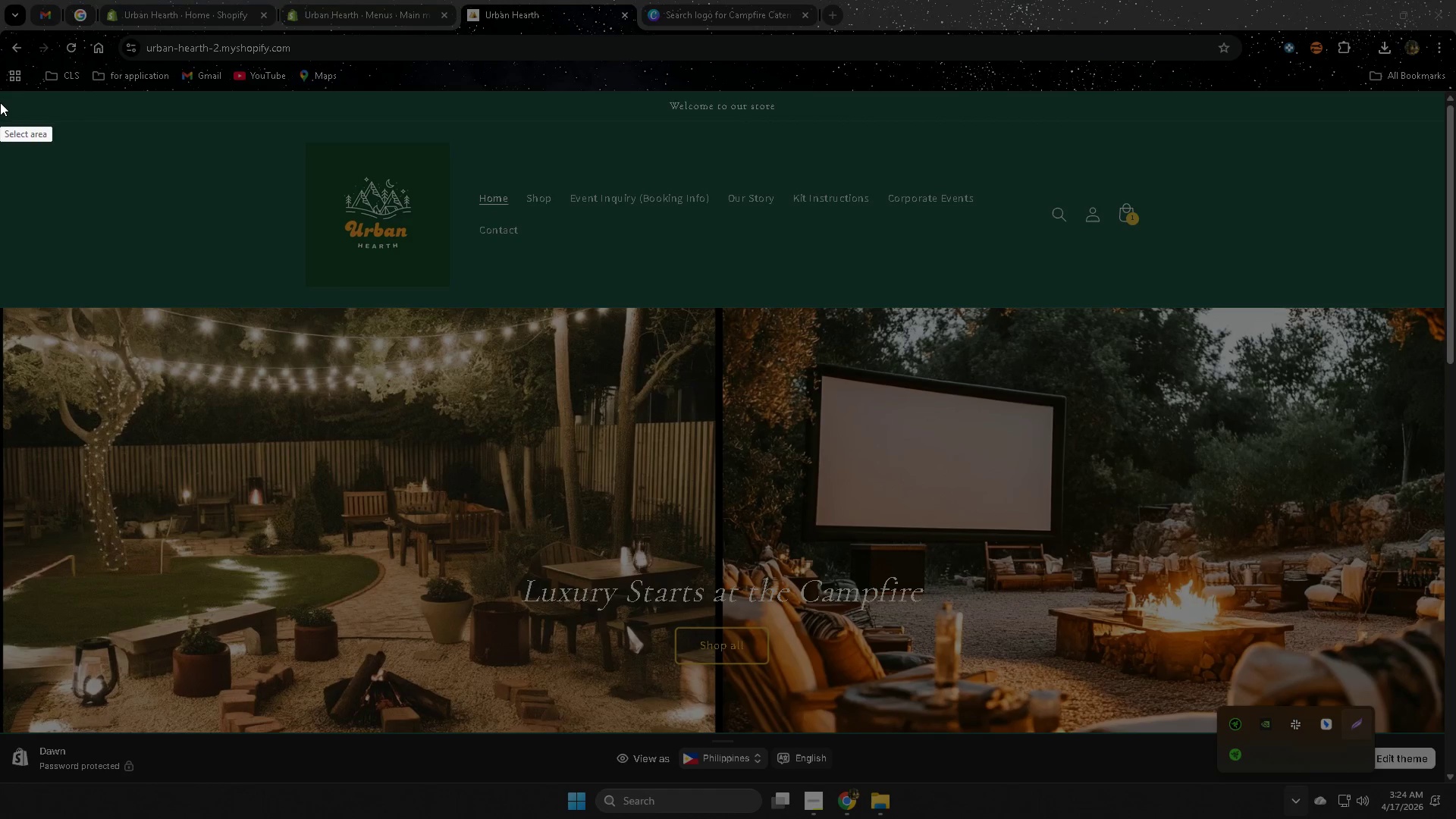 
left_click_drag(start_coordinate=[0, 96], to_coordinate=[1455, 782])
 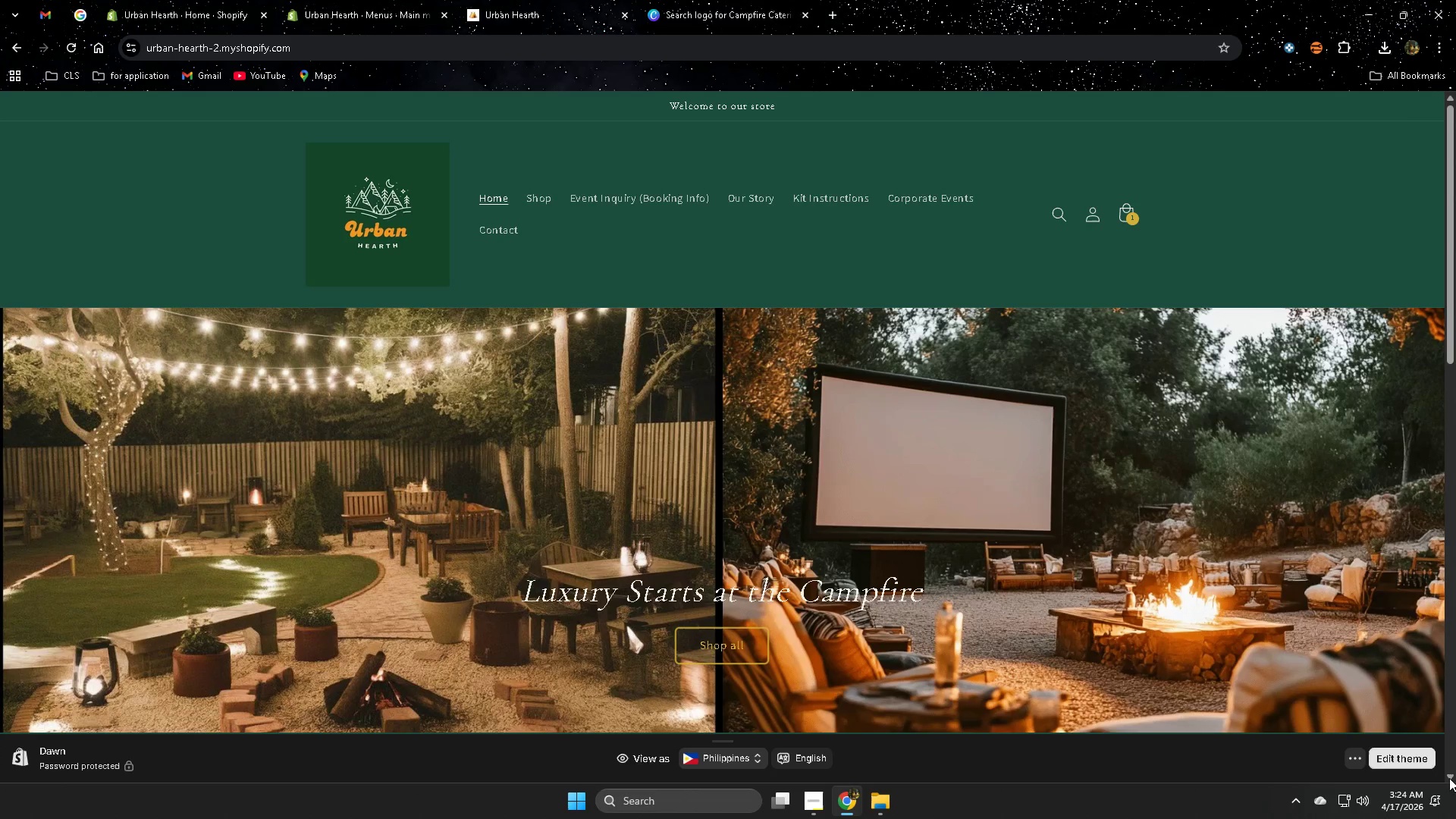 
key(Control+C)
 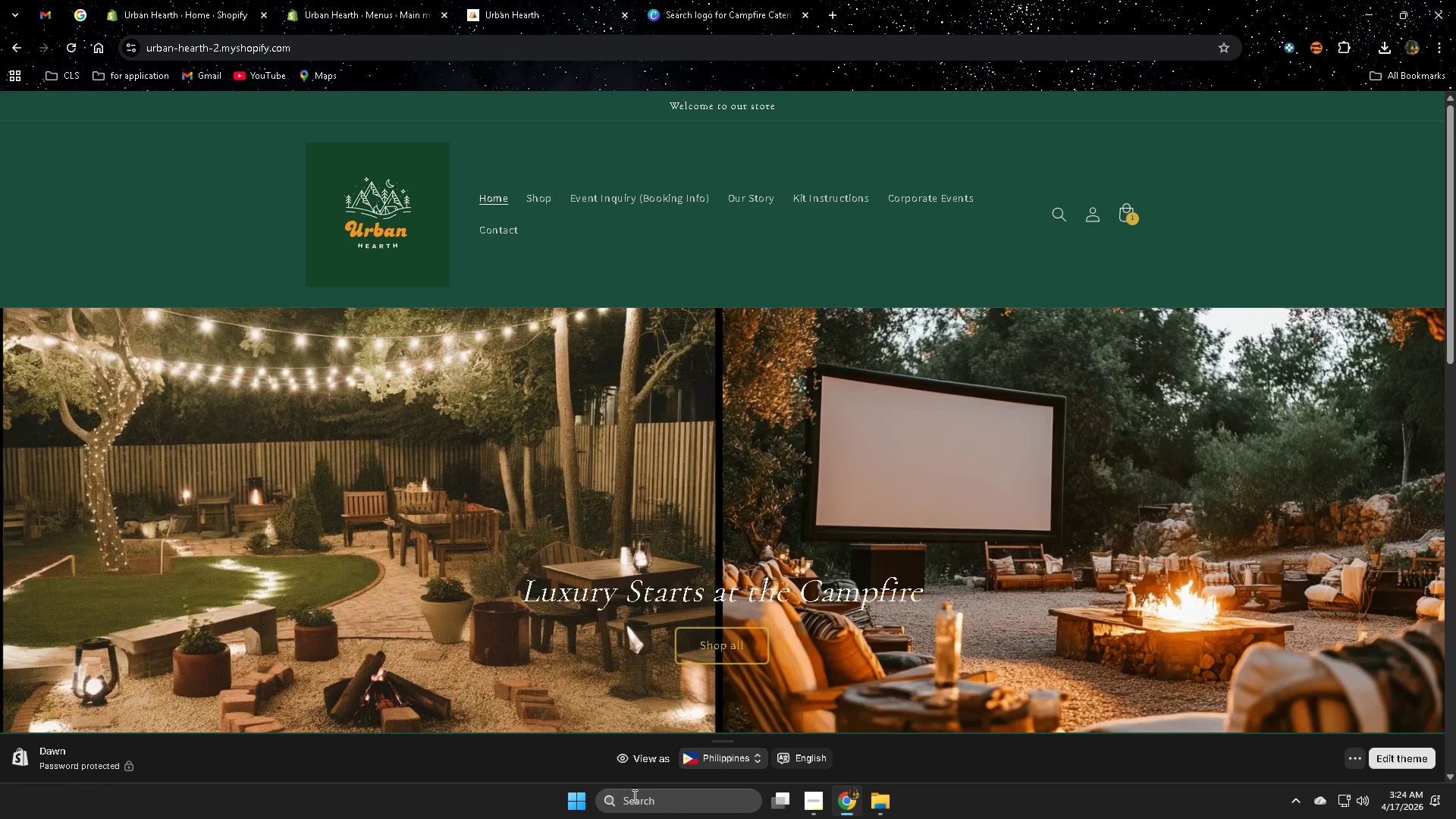 
left_click([894, 802])
 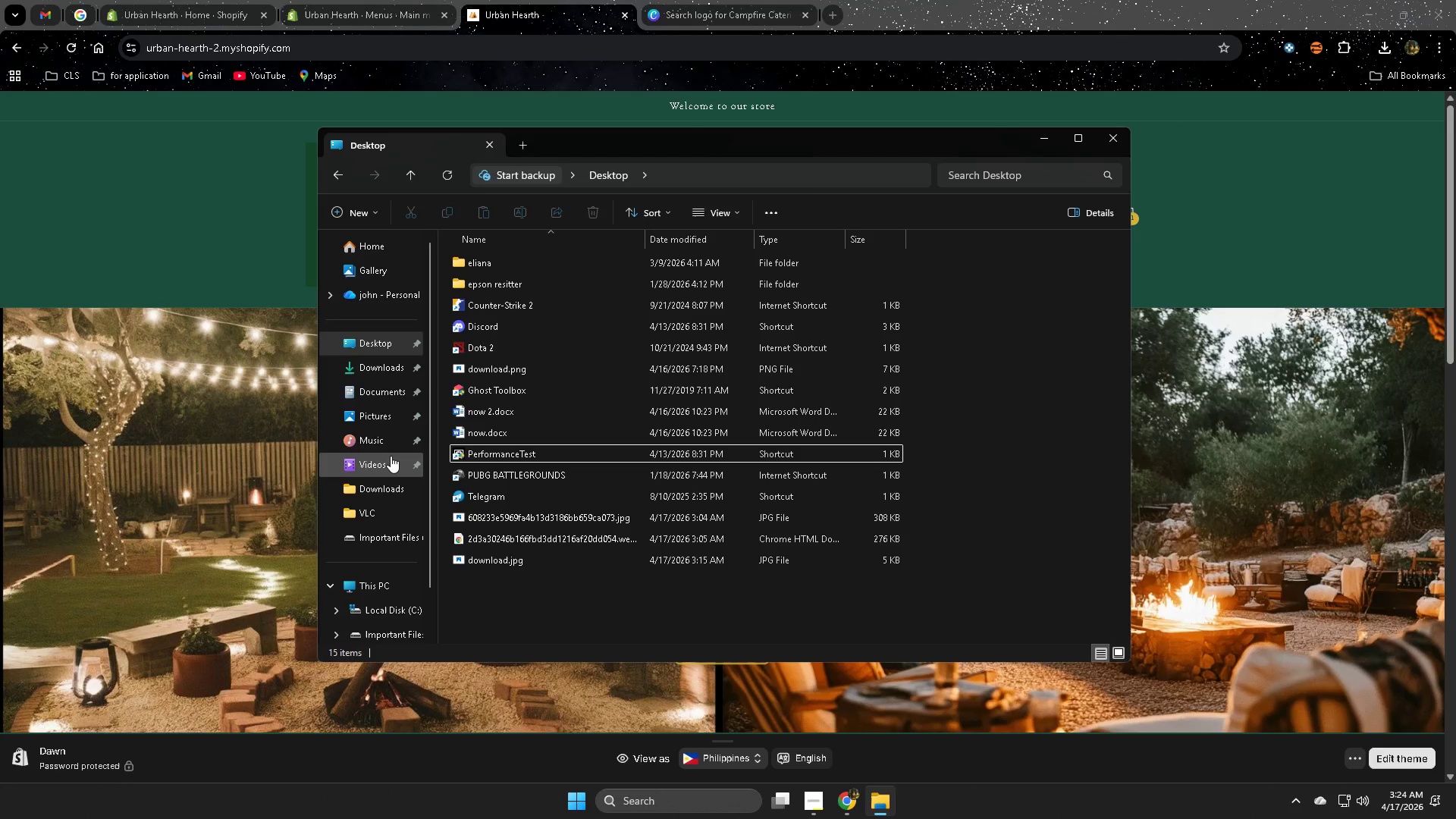 
left_click([377, 366])
 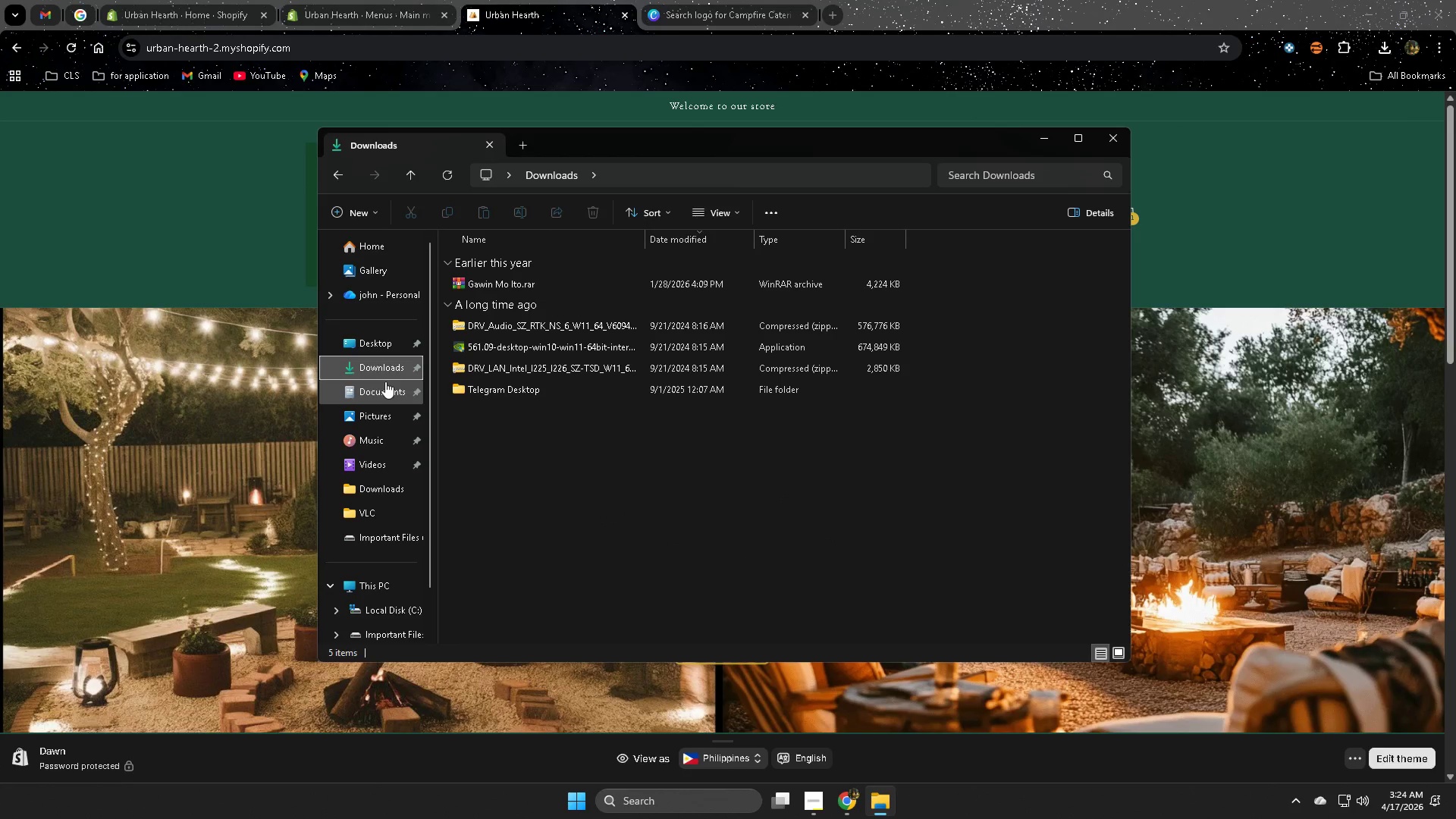 
left_click([382, 342])
 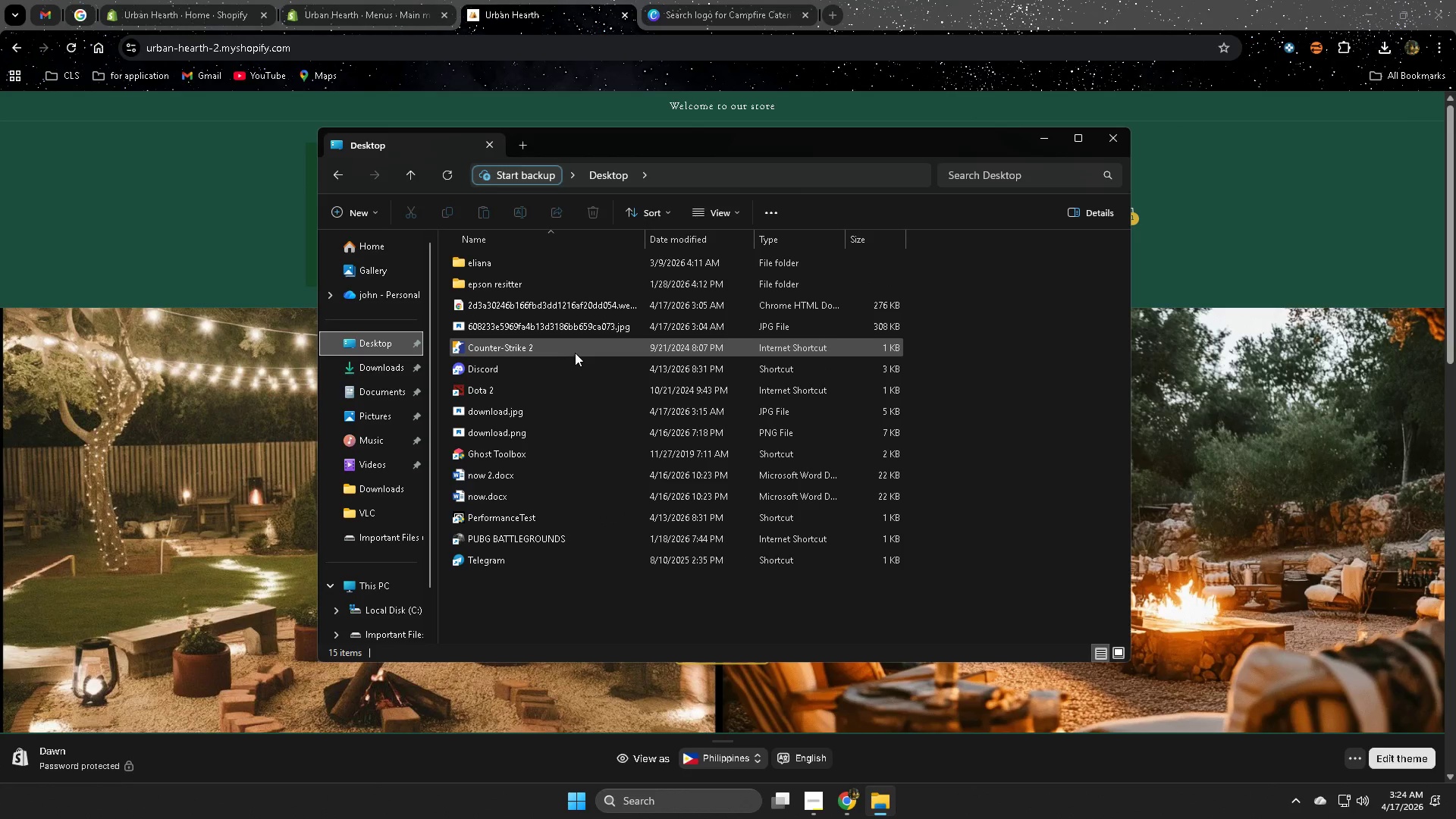 
left_click_drag(start_coordinate=[922, 305], to_coordinate=[896, 318])
 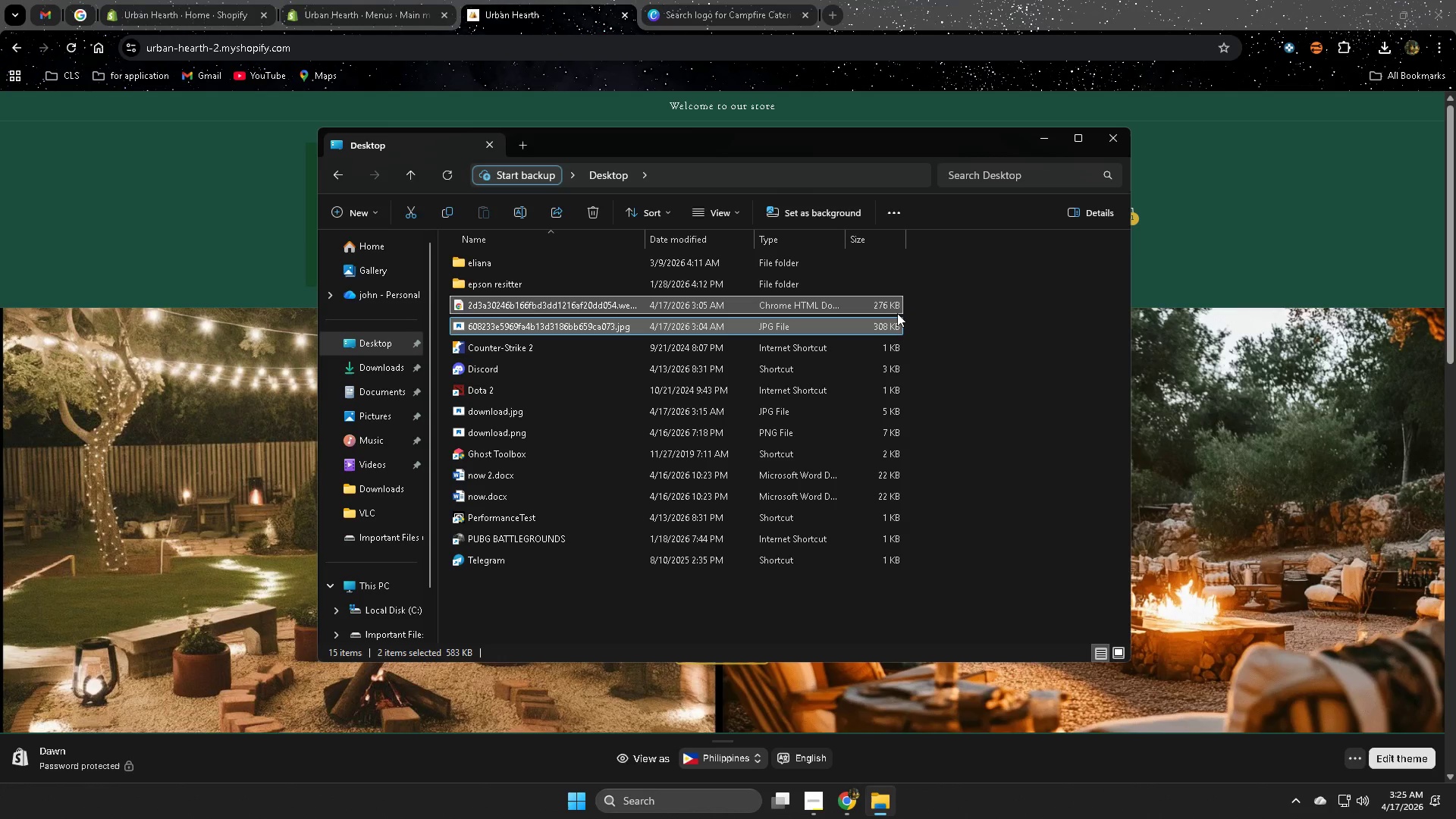 
key(Delete)
 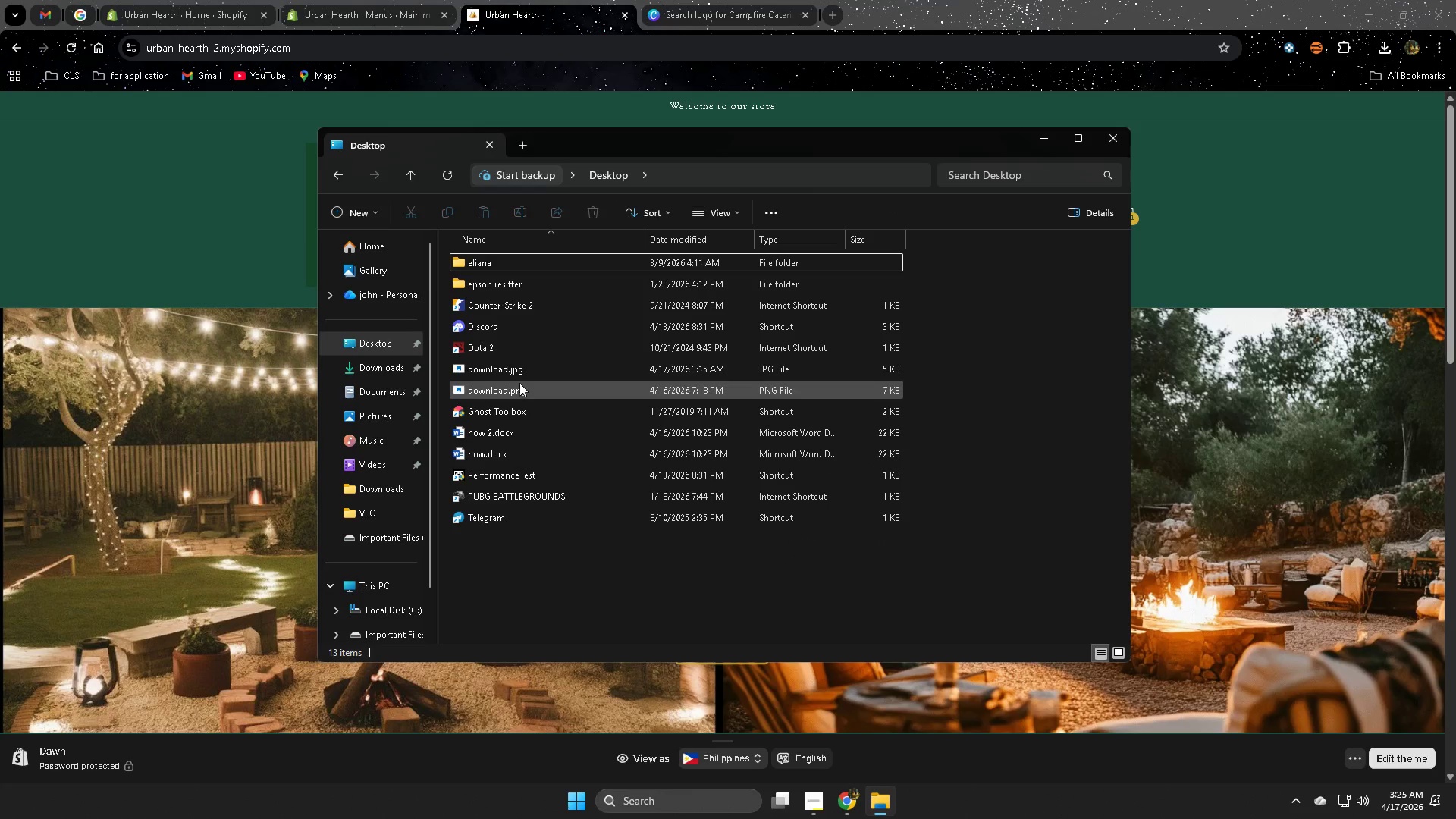 
left_click([522, 372])
 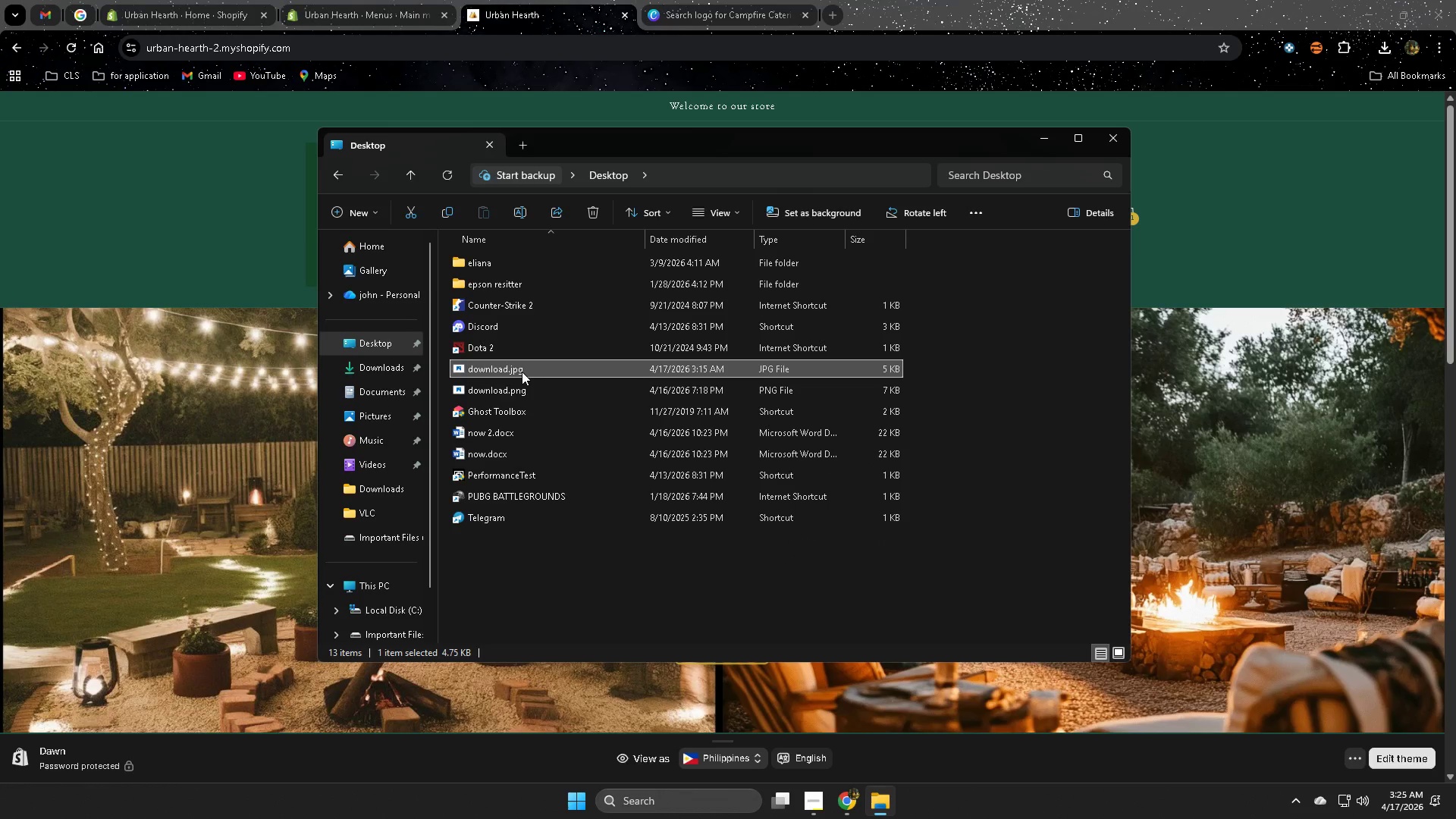 
key(Delete)
 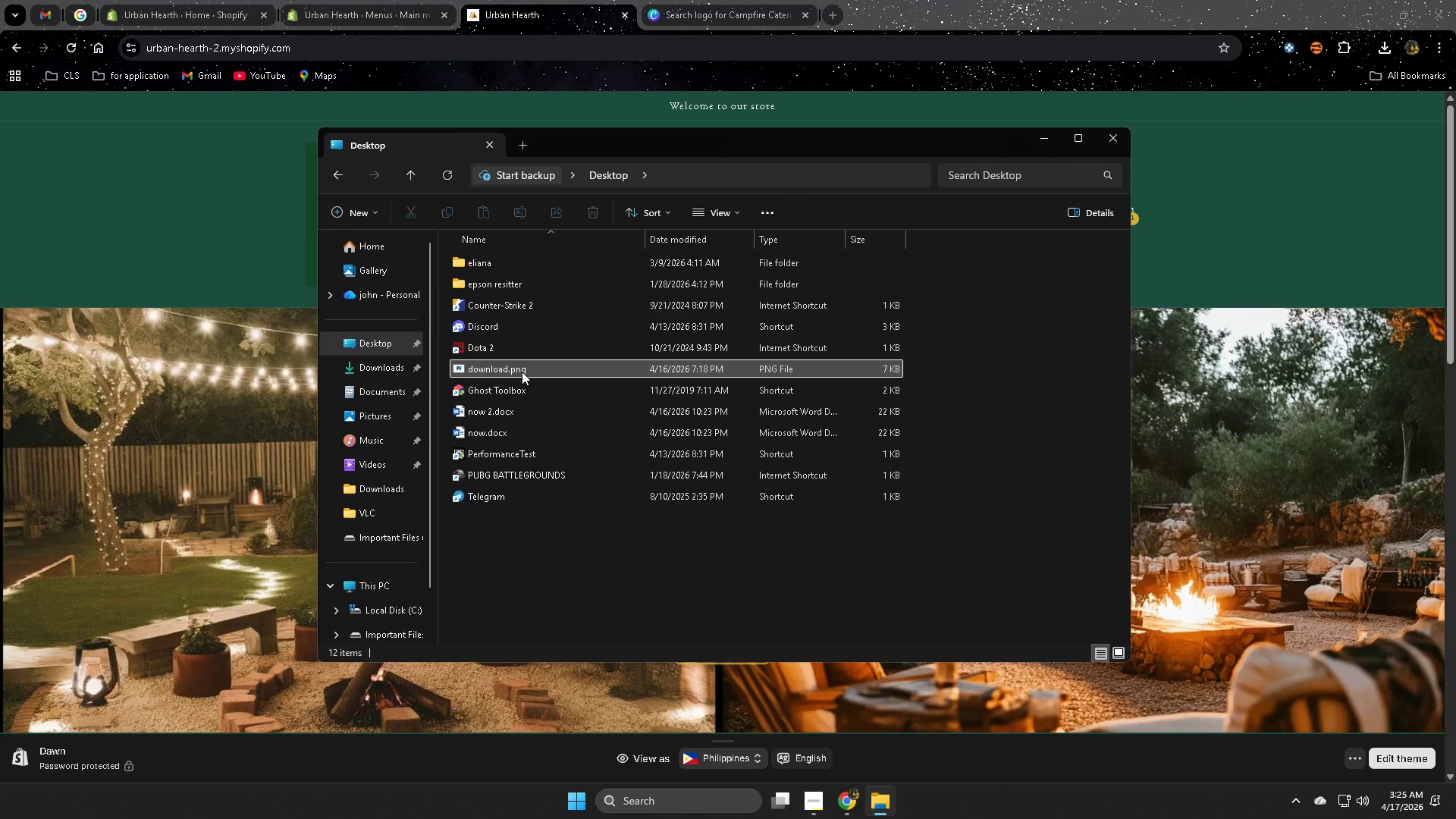 
left_click([522, 372])
 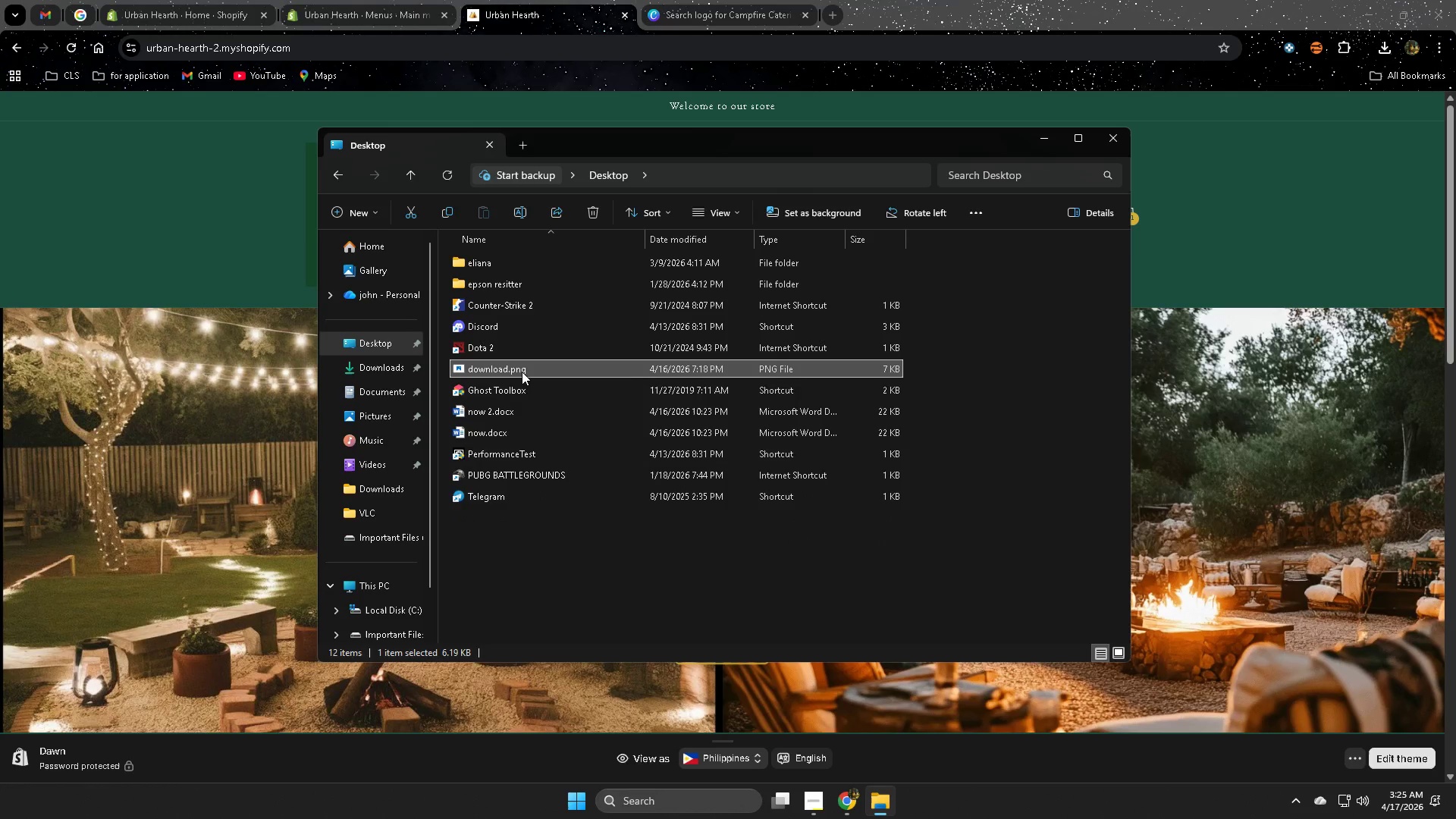 
key(Delete)
 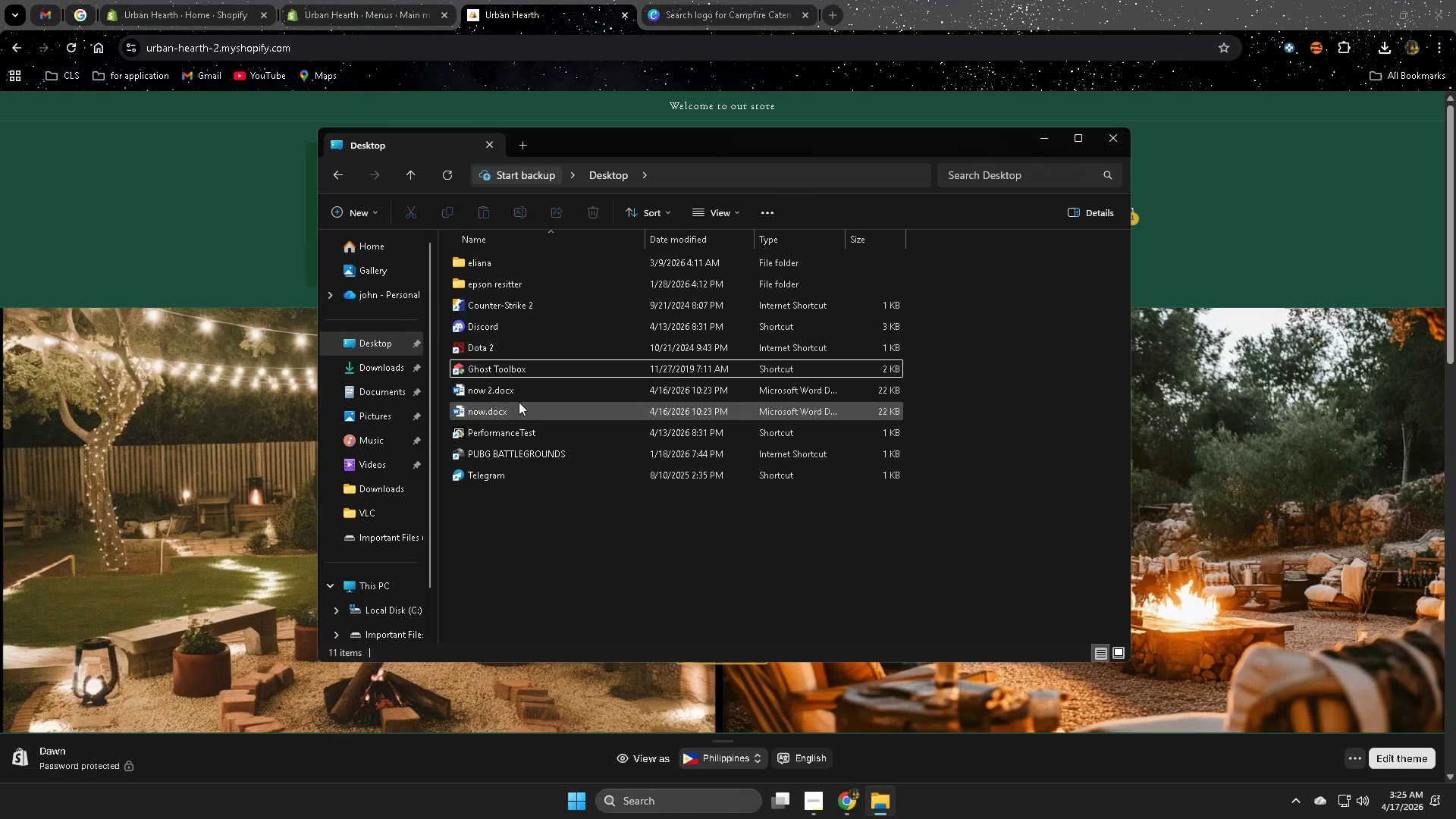 
left_click([519, 392])
 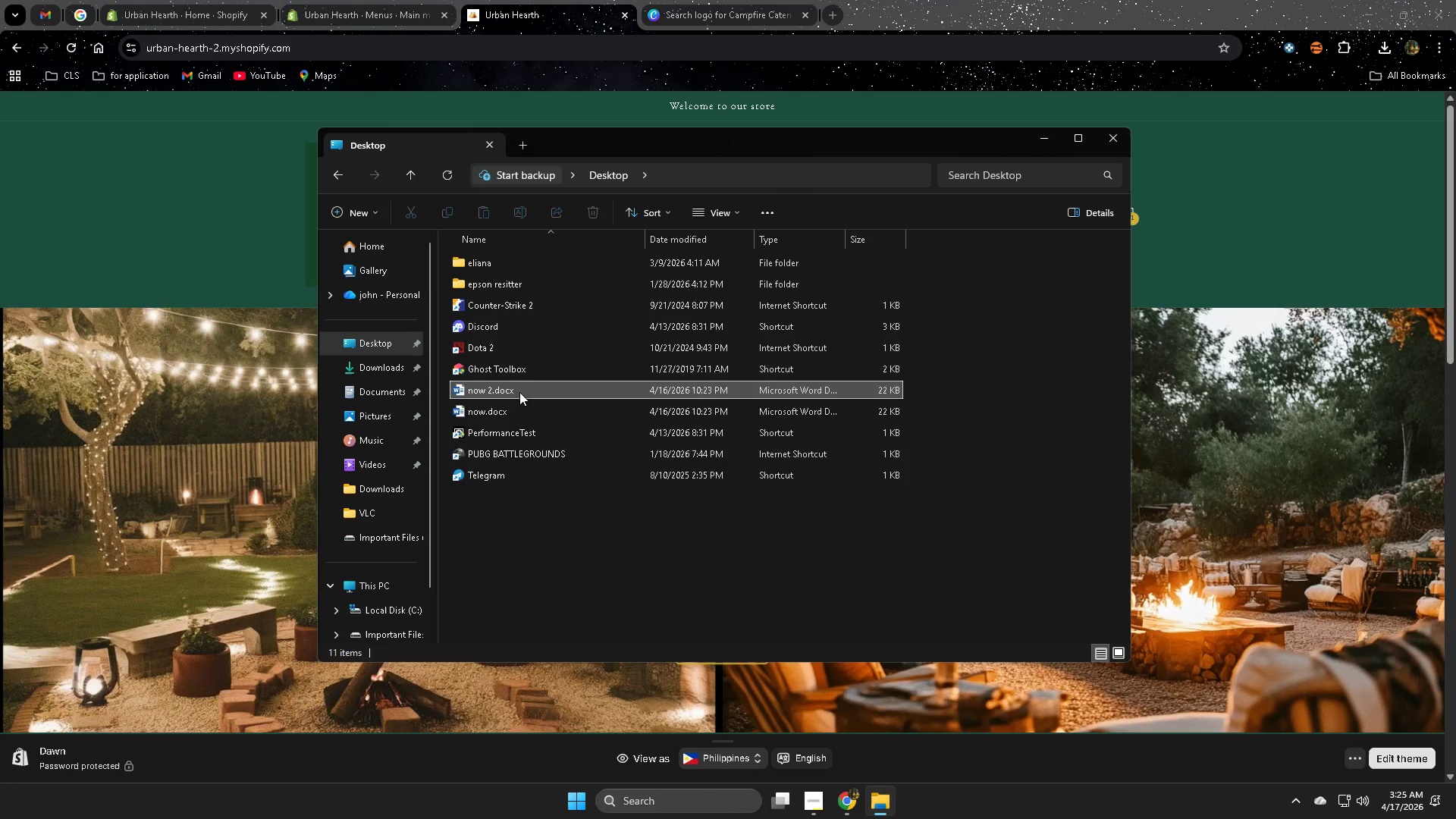 
key(Delete)
 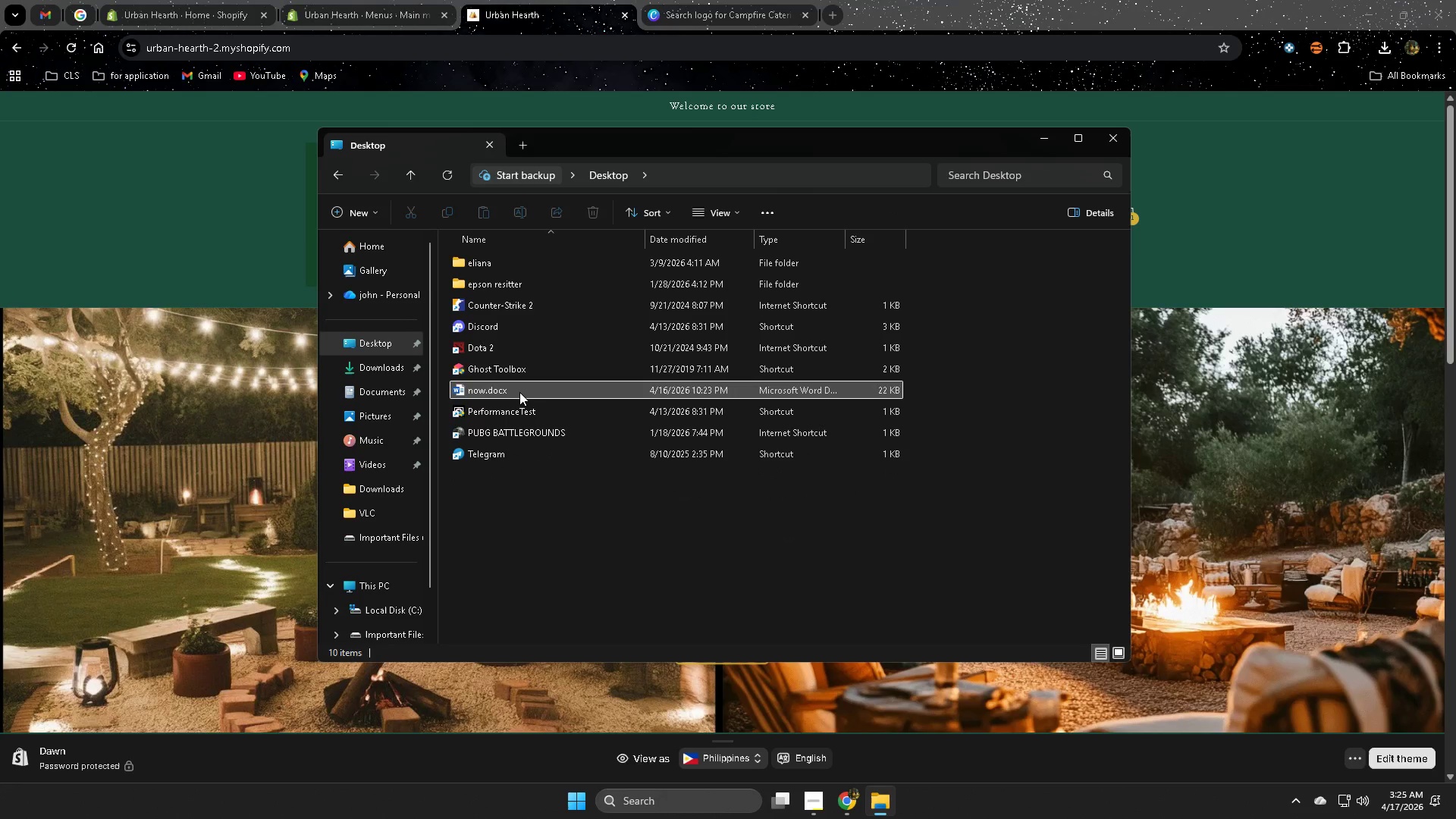 
left_click([519, 392])
 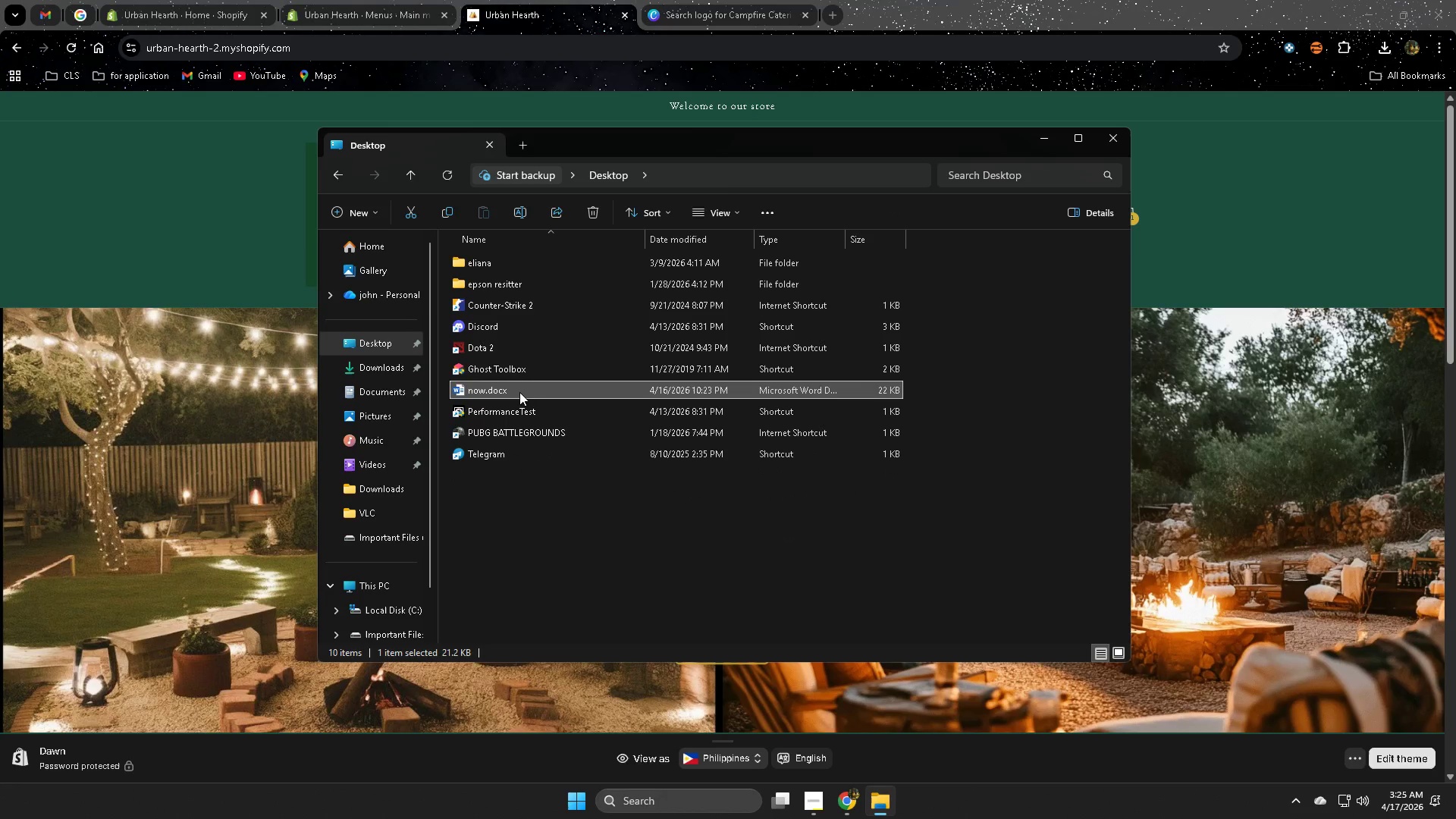 
key(Delete)
 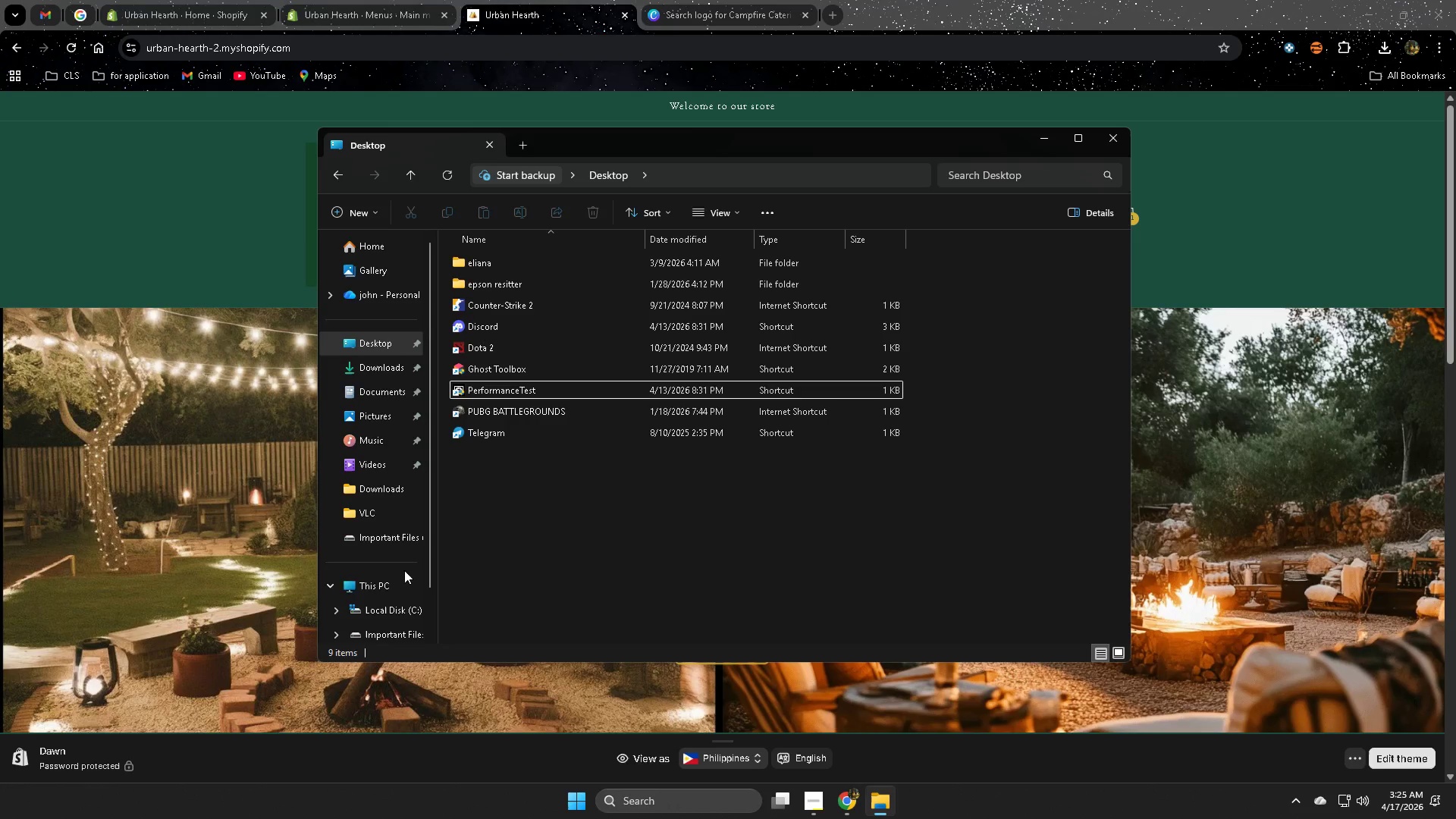 
scroll: coordinate [416, 557], scroll_direction: down, amount: 1.0
 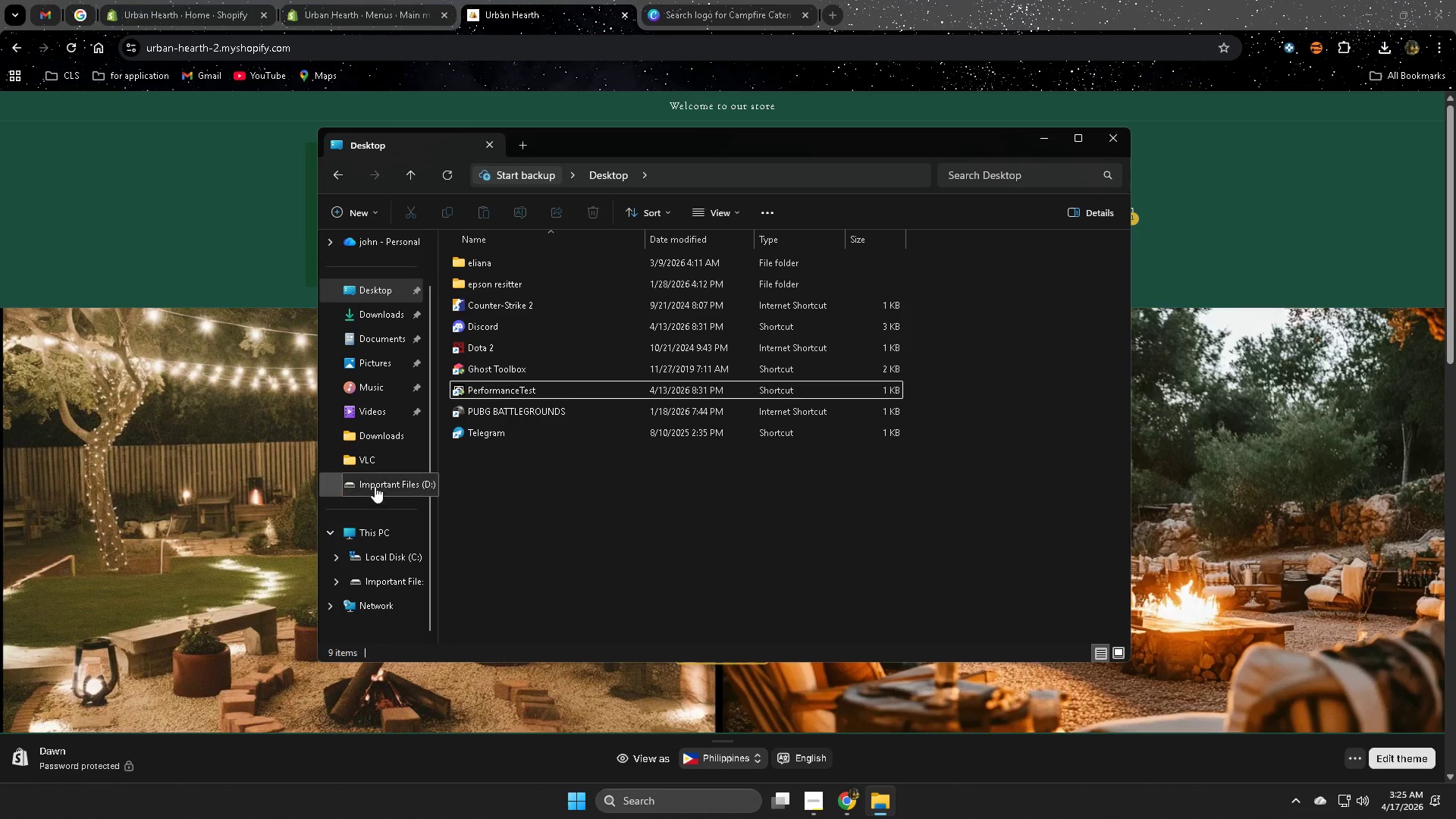 
left_click([375, 486])
 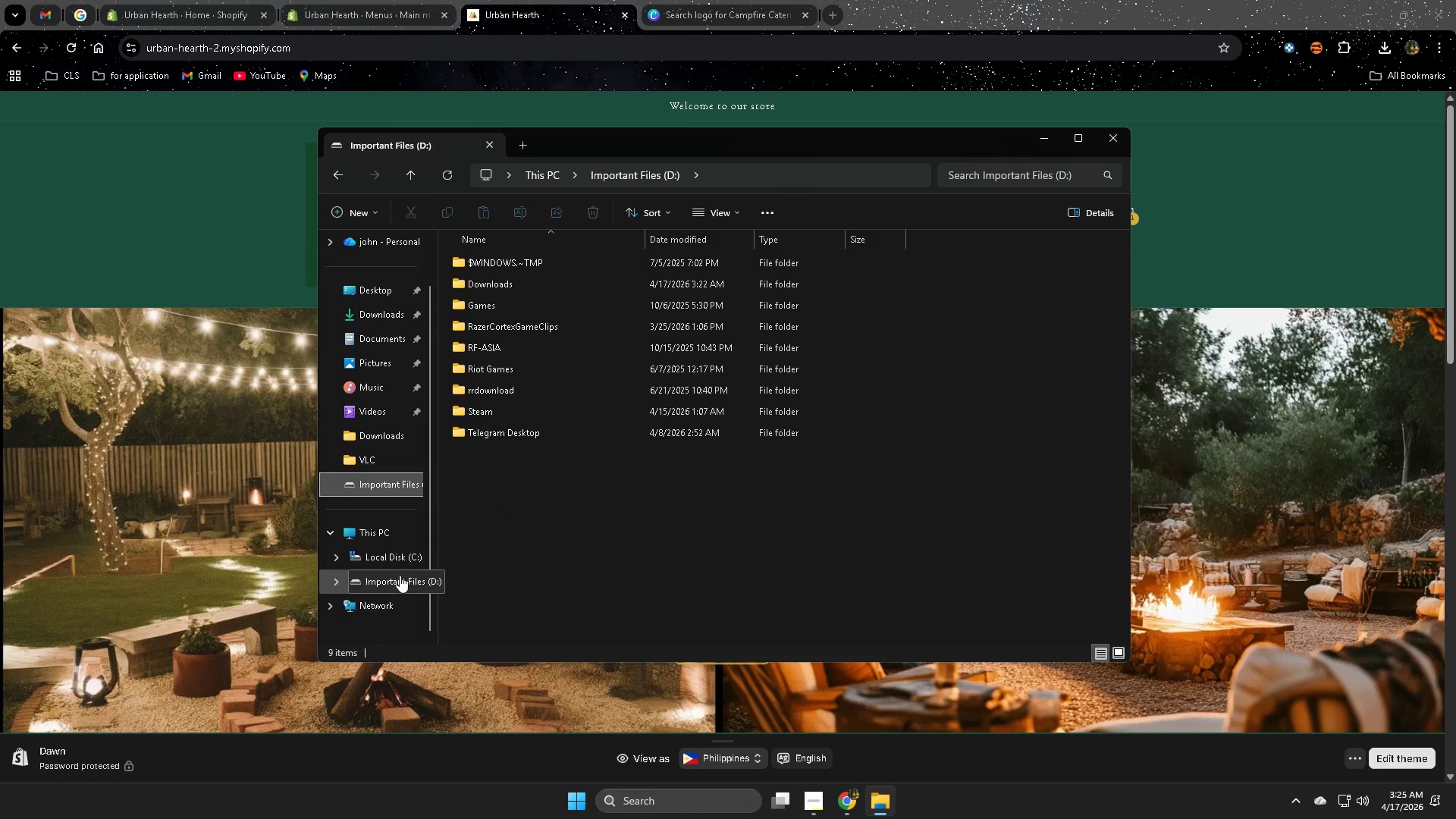 
left_click([400, 580])
 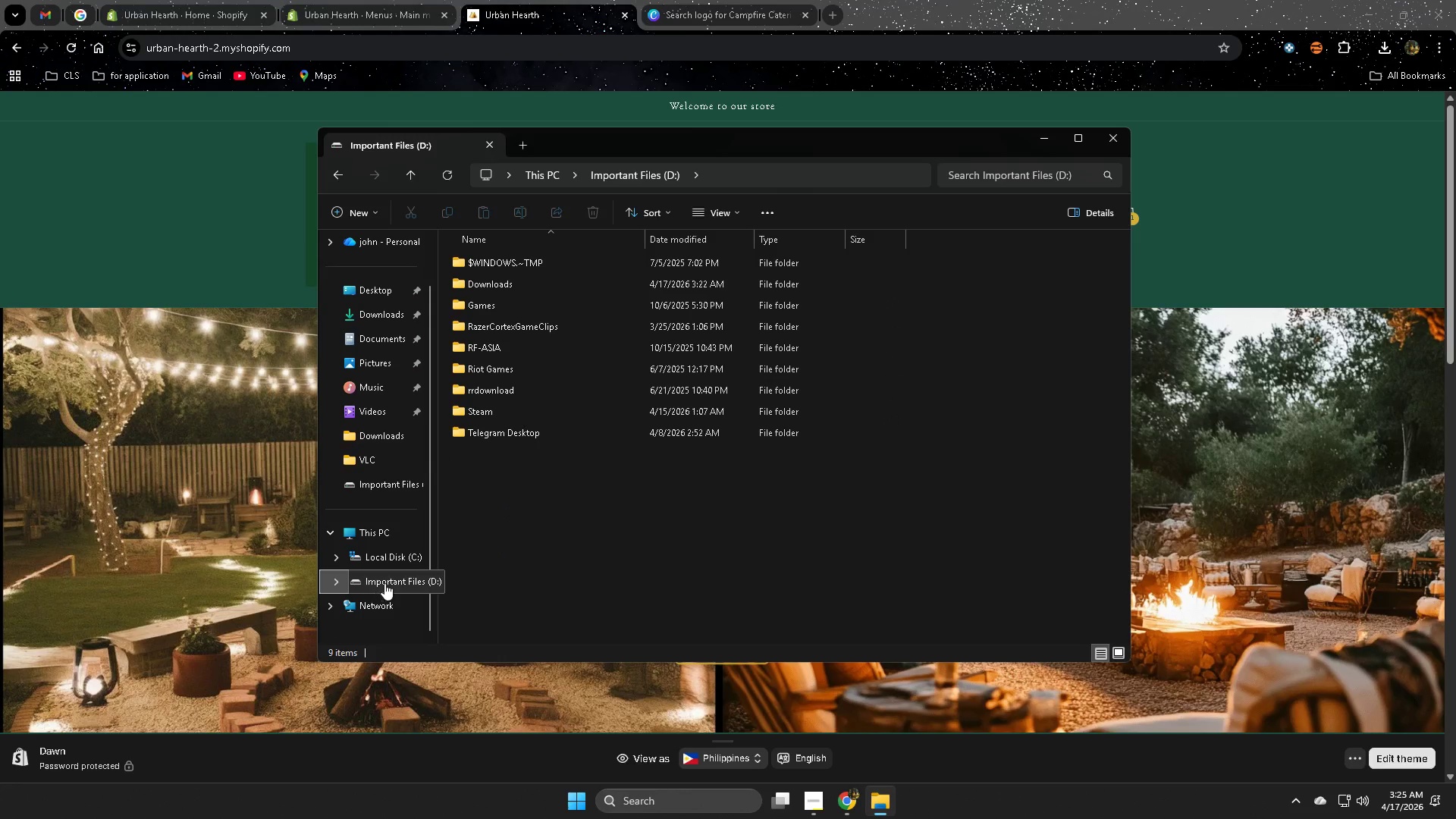 
scroll: coordinate [630, 557], scroll_direction: none, amount: 0.0
 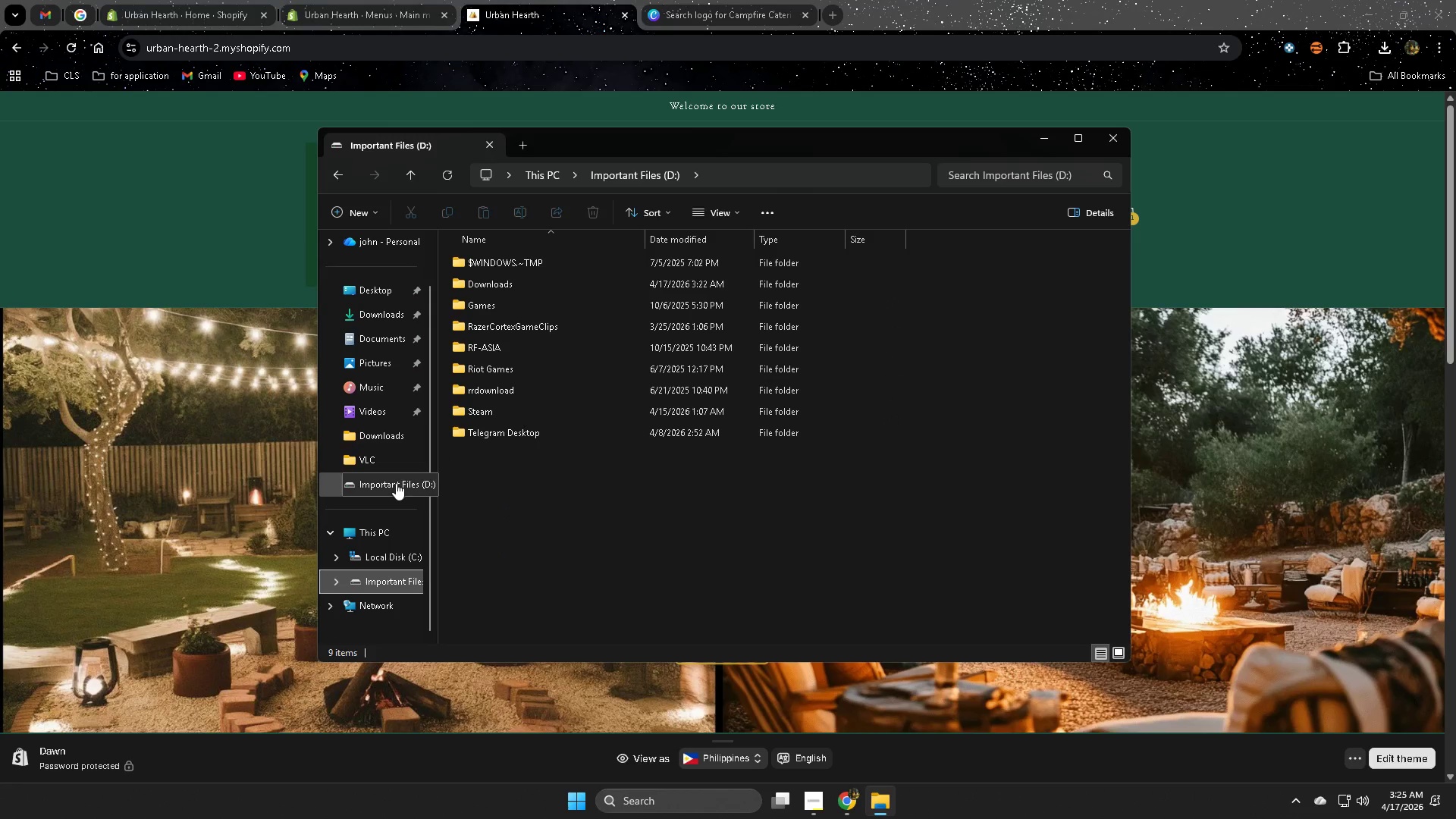 
left_click([396, 483])
 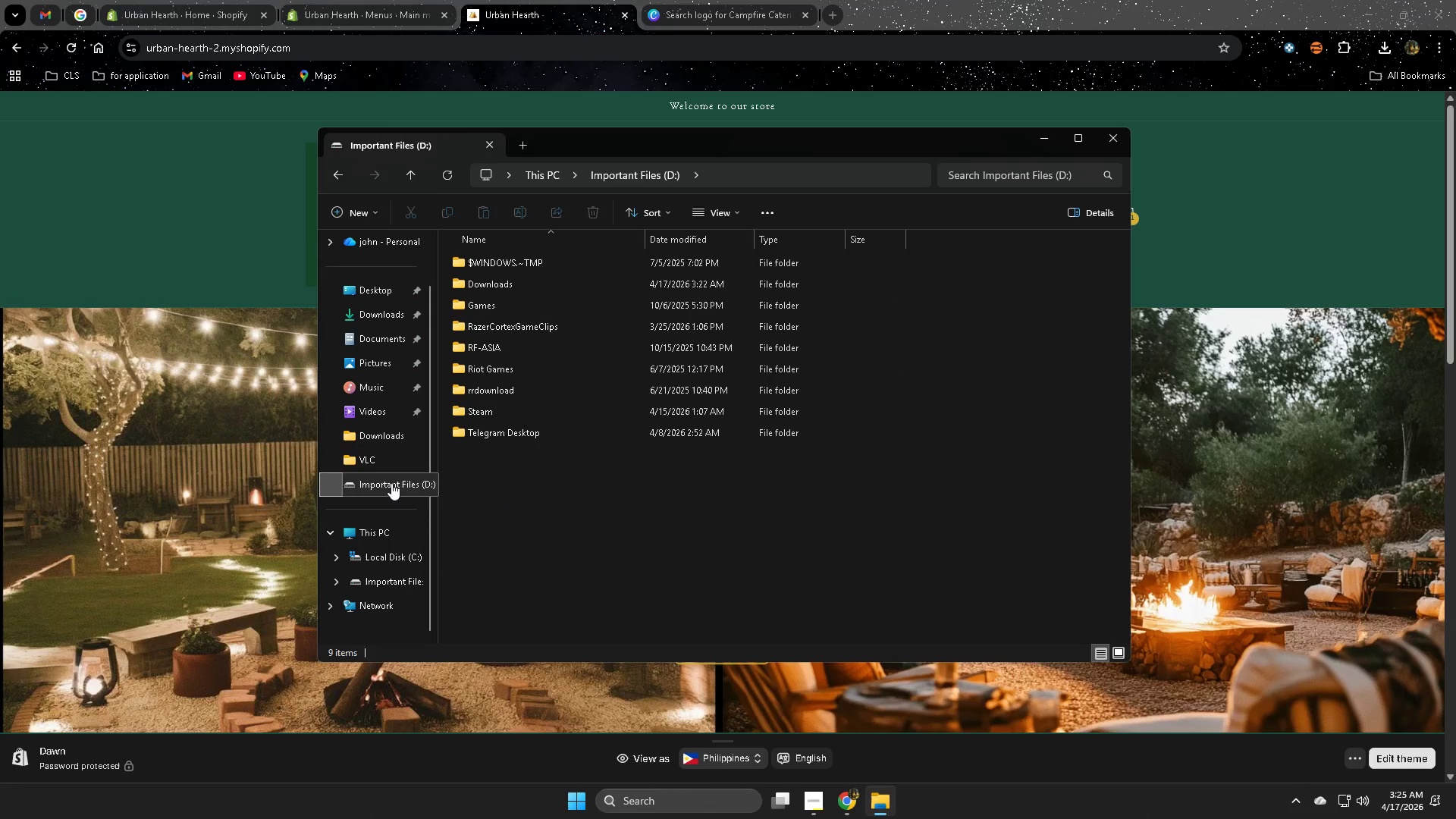 
scroll: coordinate [392, 483], scroll_direction: down, amount: 2.0
 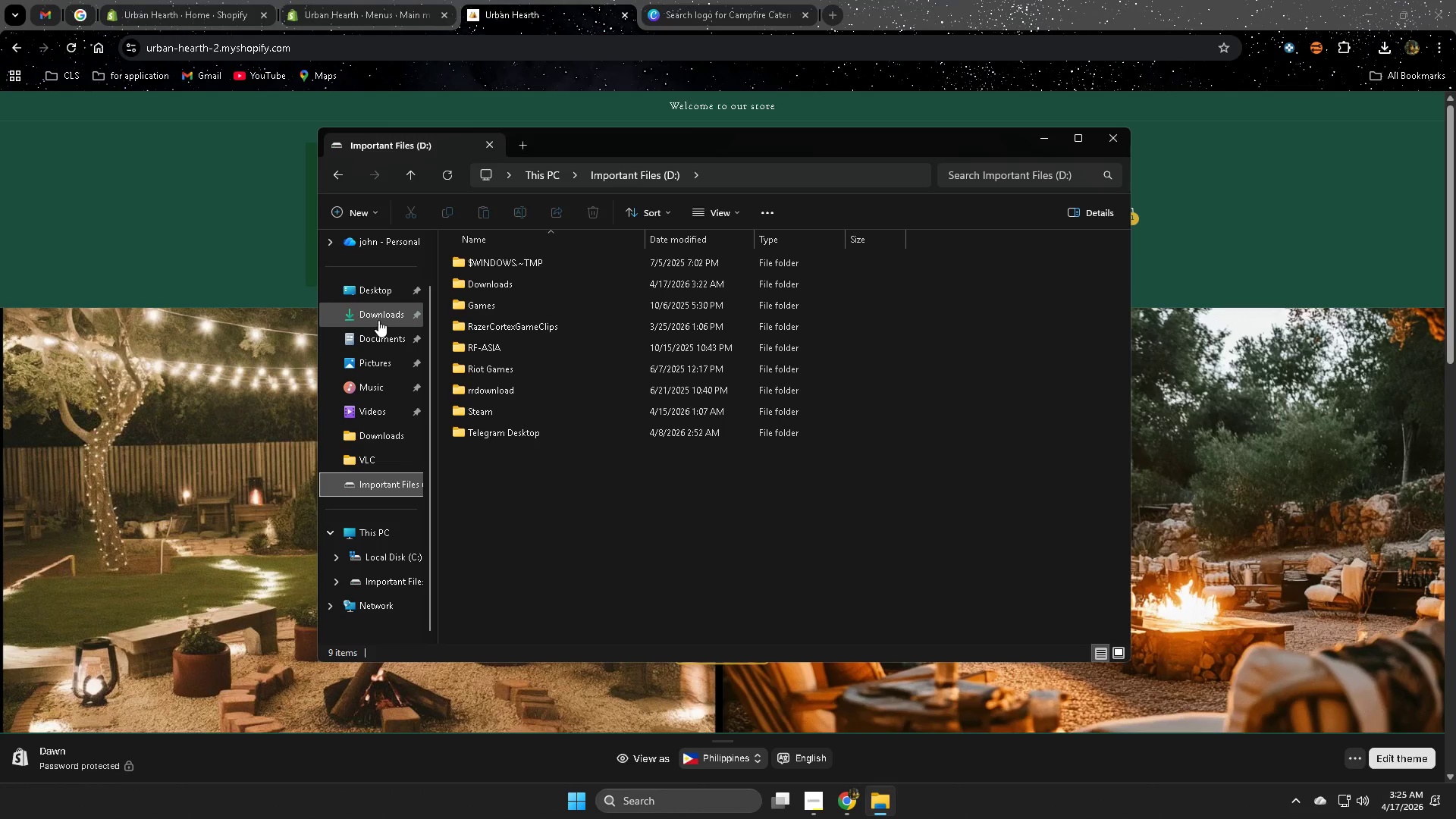 
left_click([369, 323])
 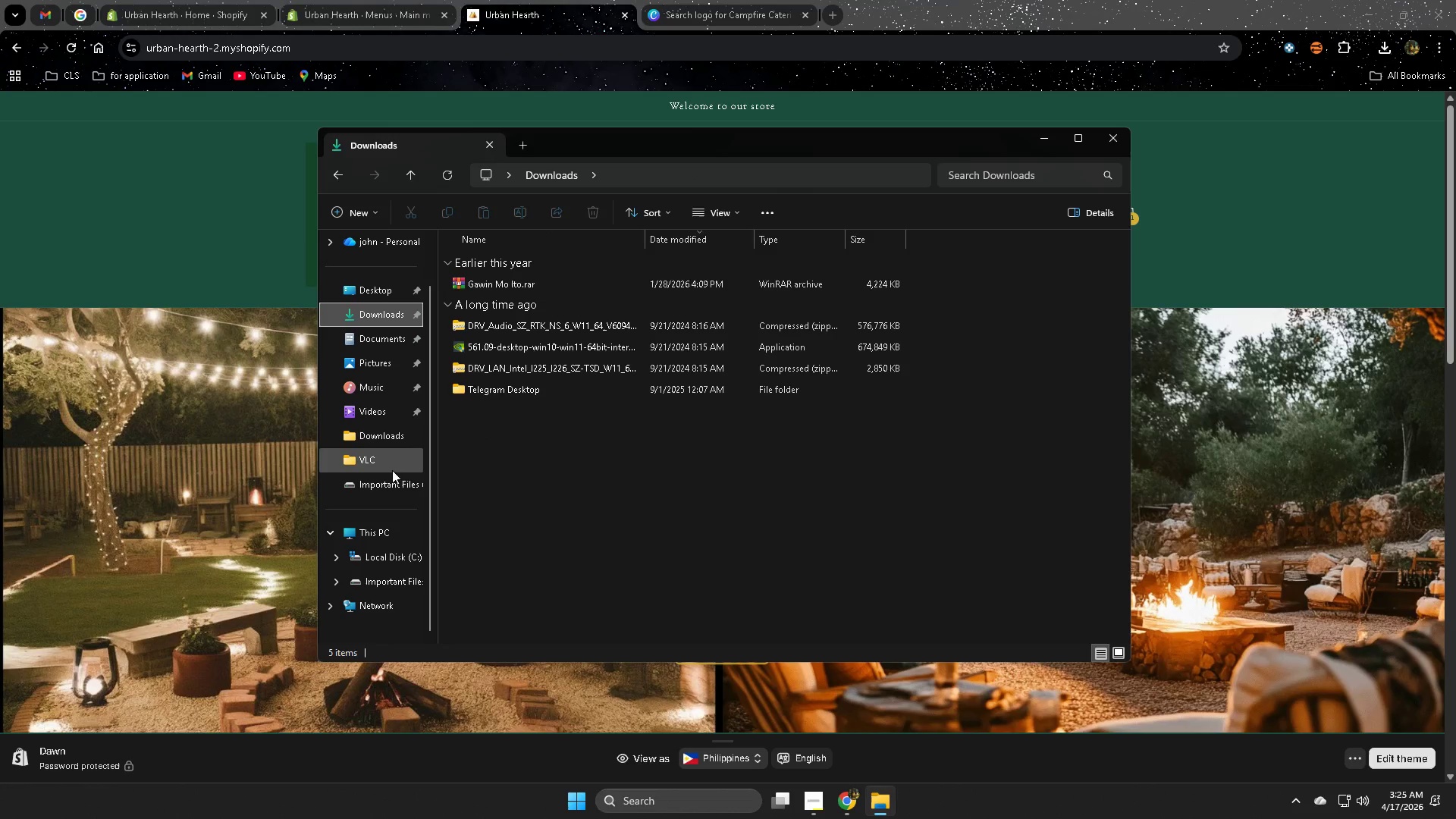 
left_click([381, 435])
 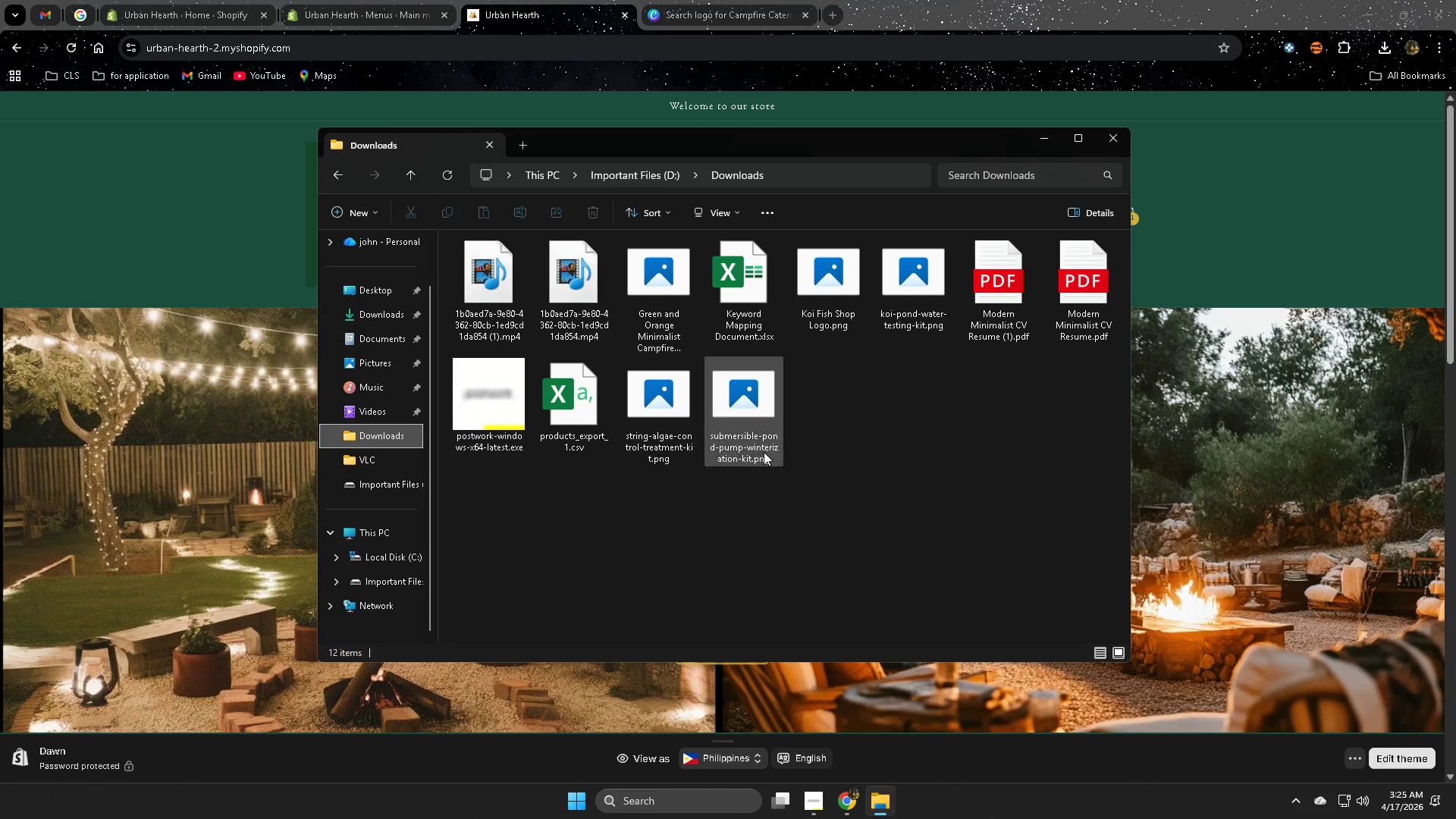 
left_click([730, 391])
 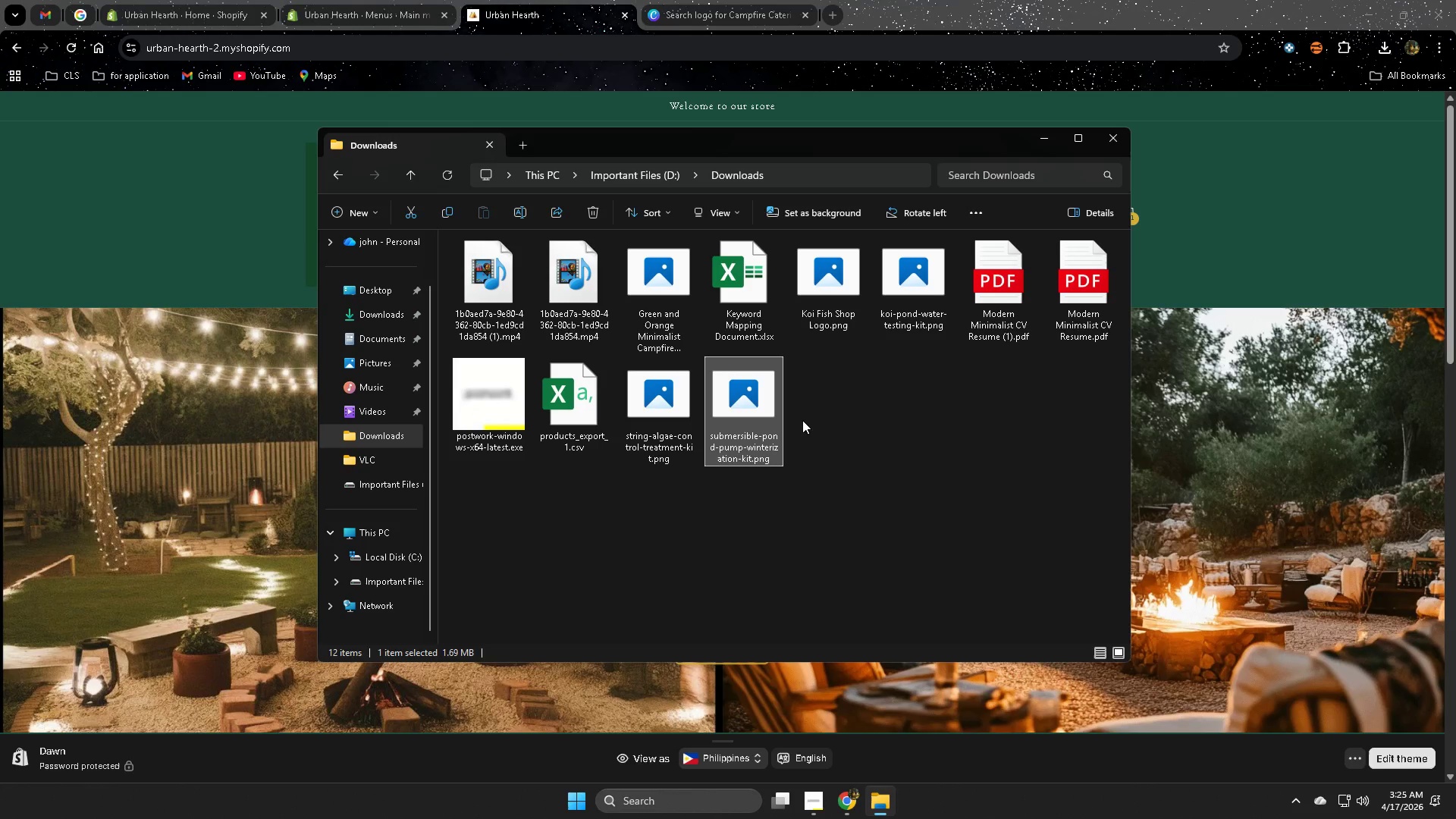 
key(Delete)
 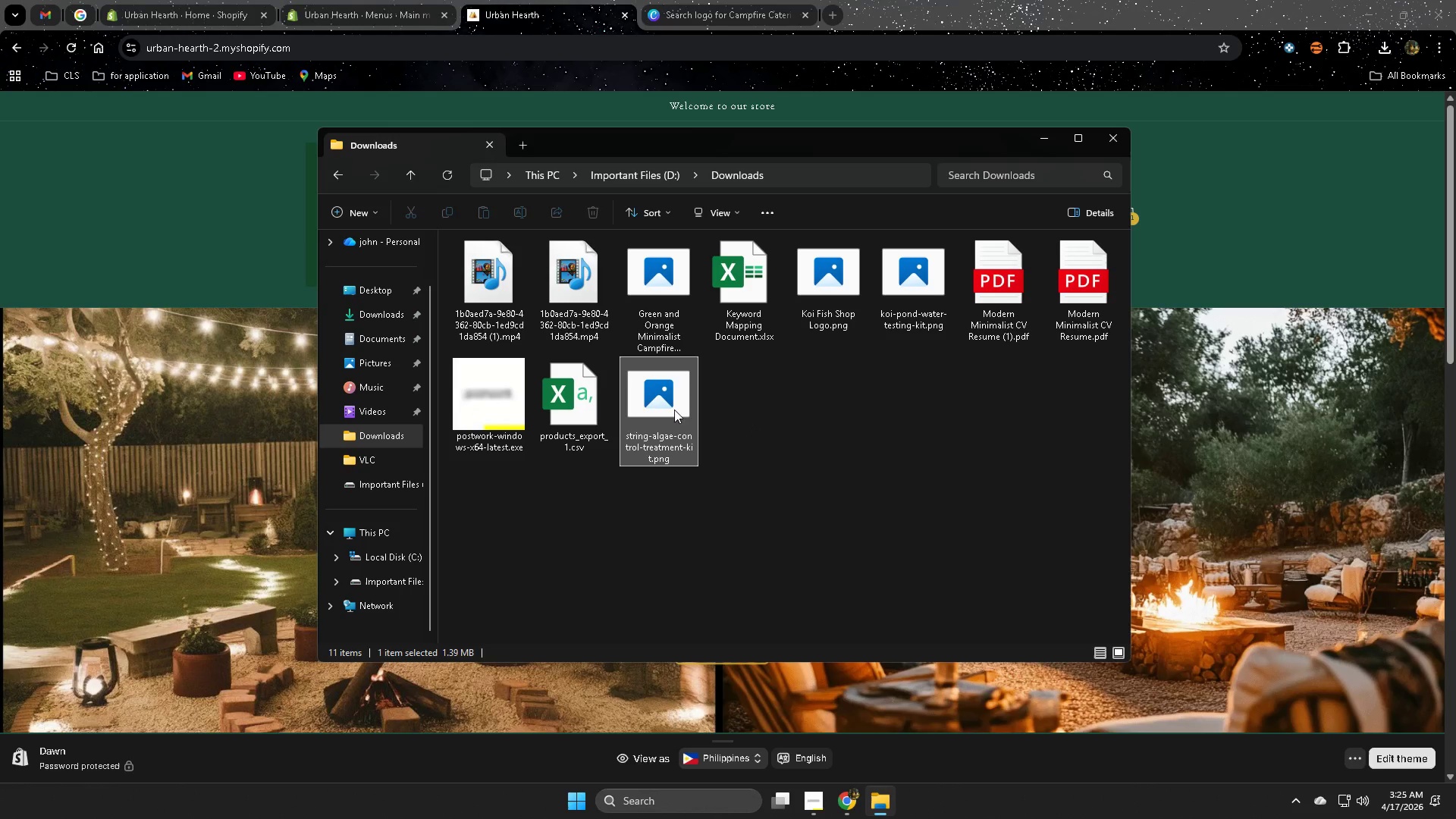 
left_click([674, 410])
 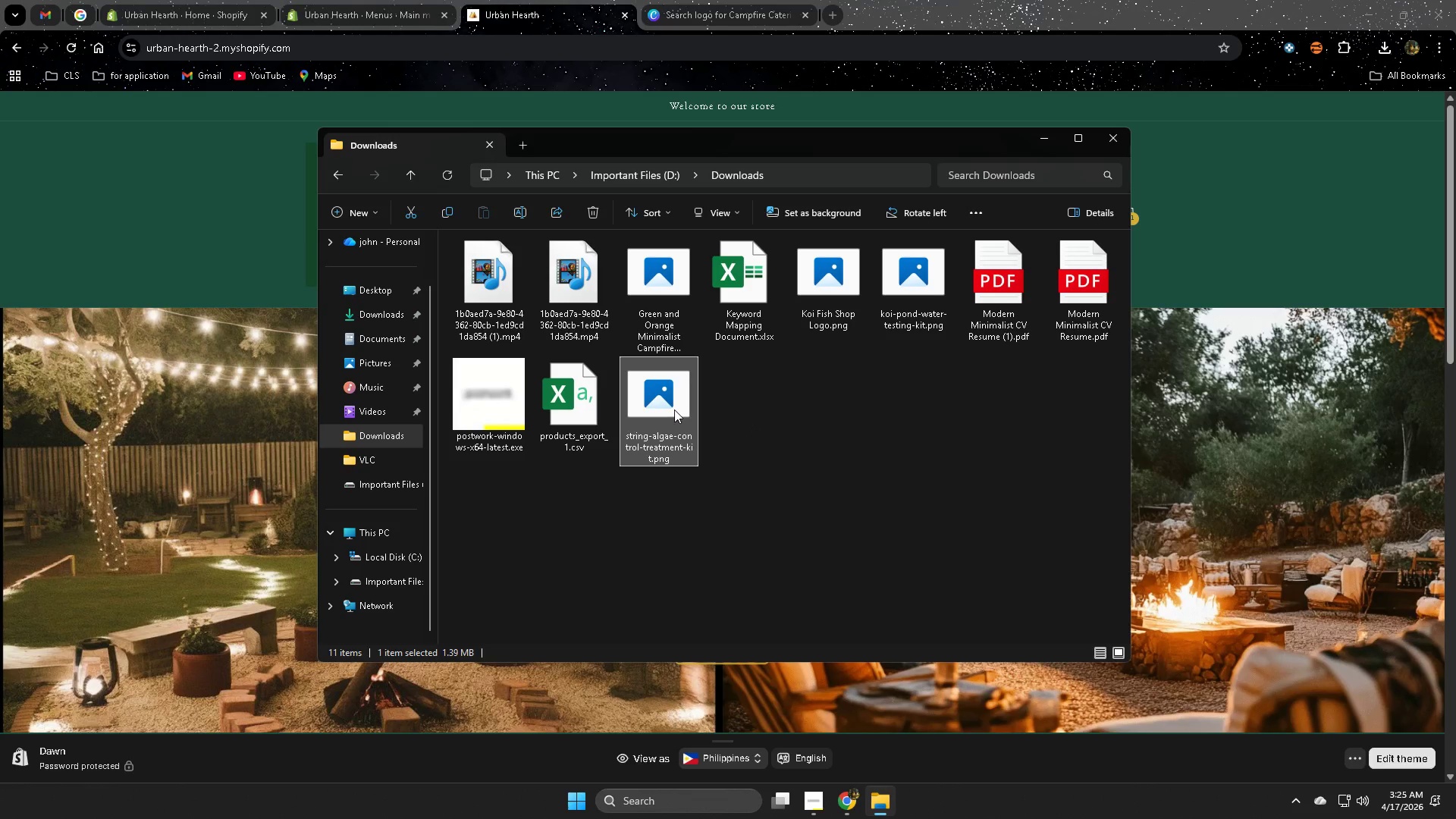 
key(Delete)
 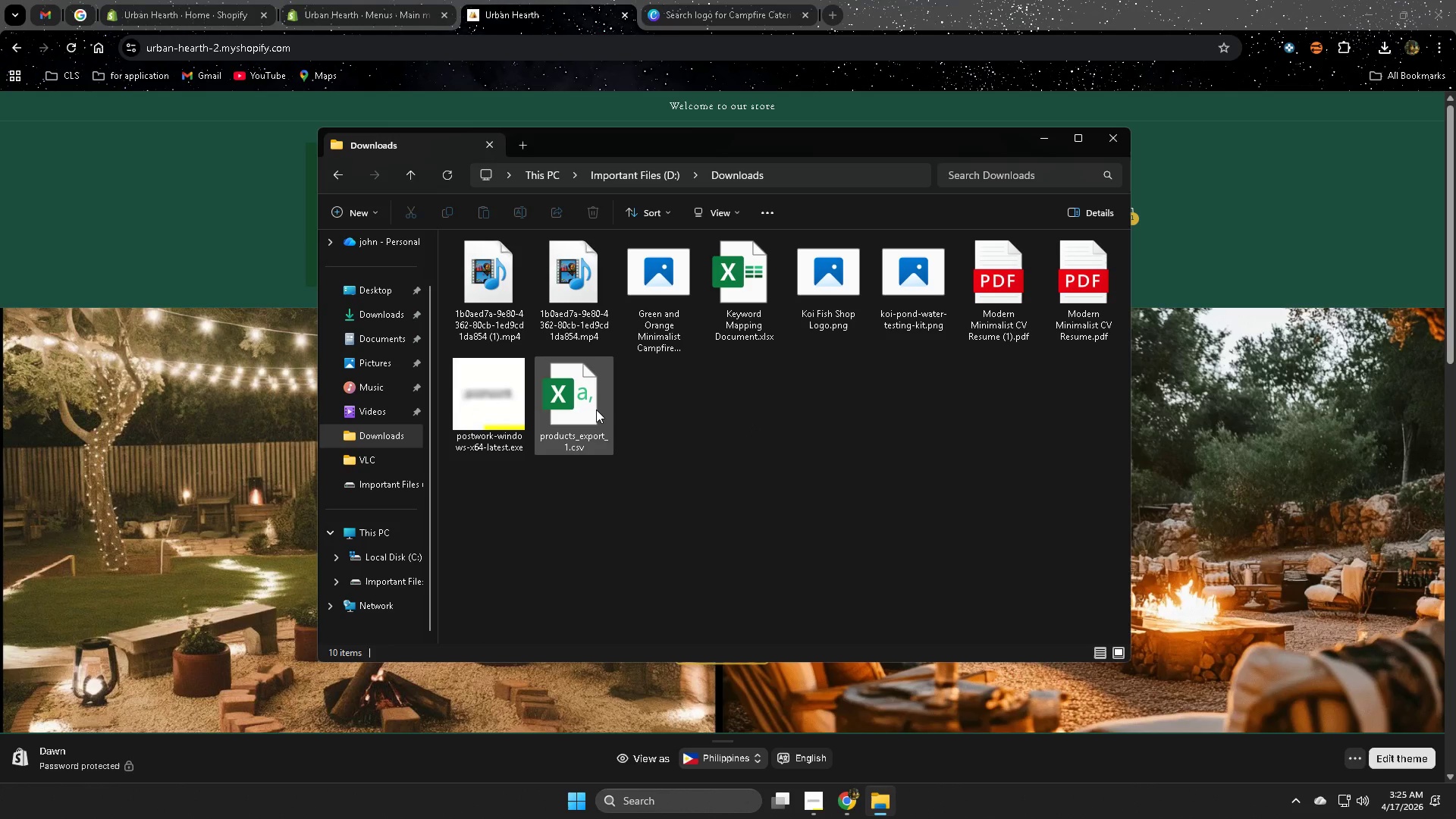 
left_click([596, 410])
 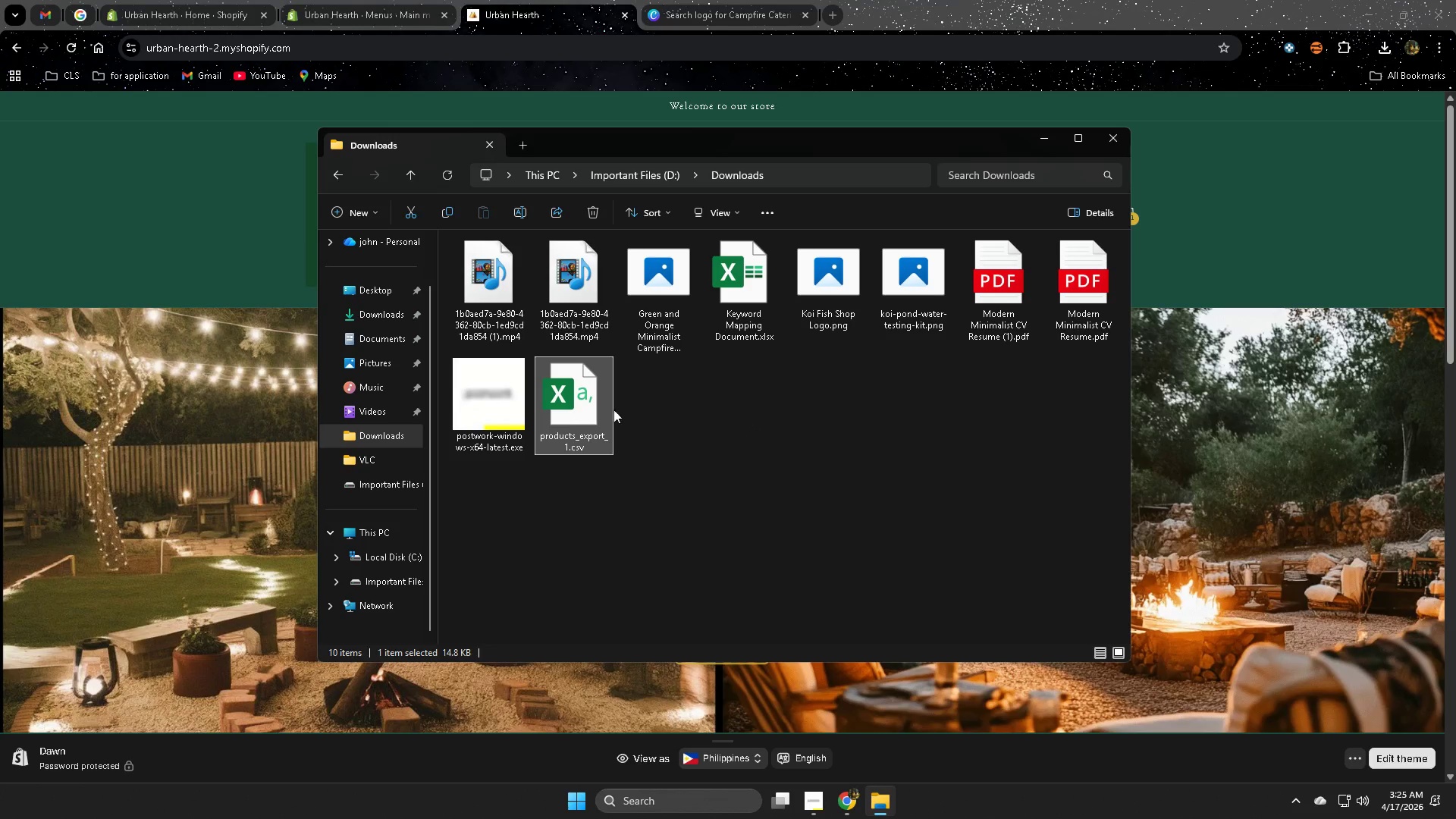 
key(Delete)
 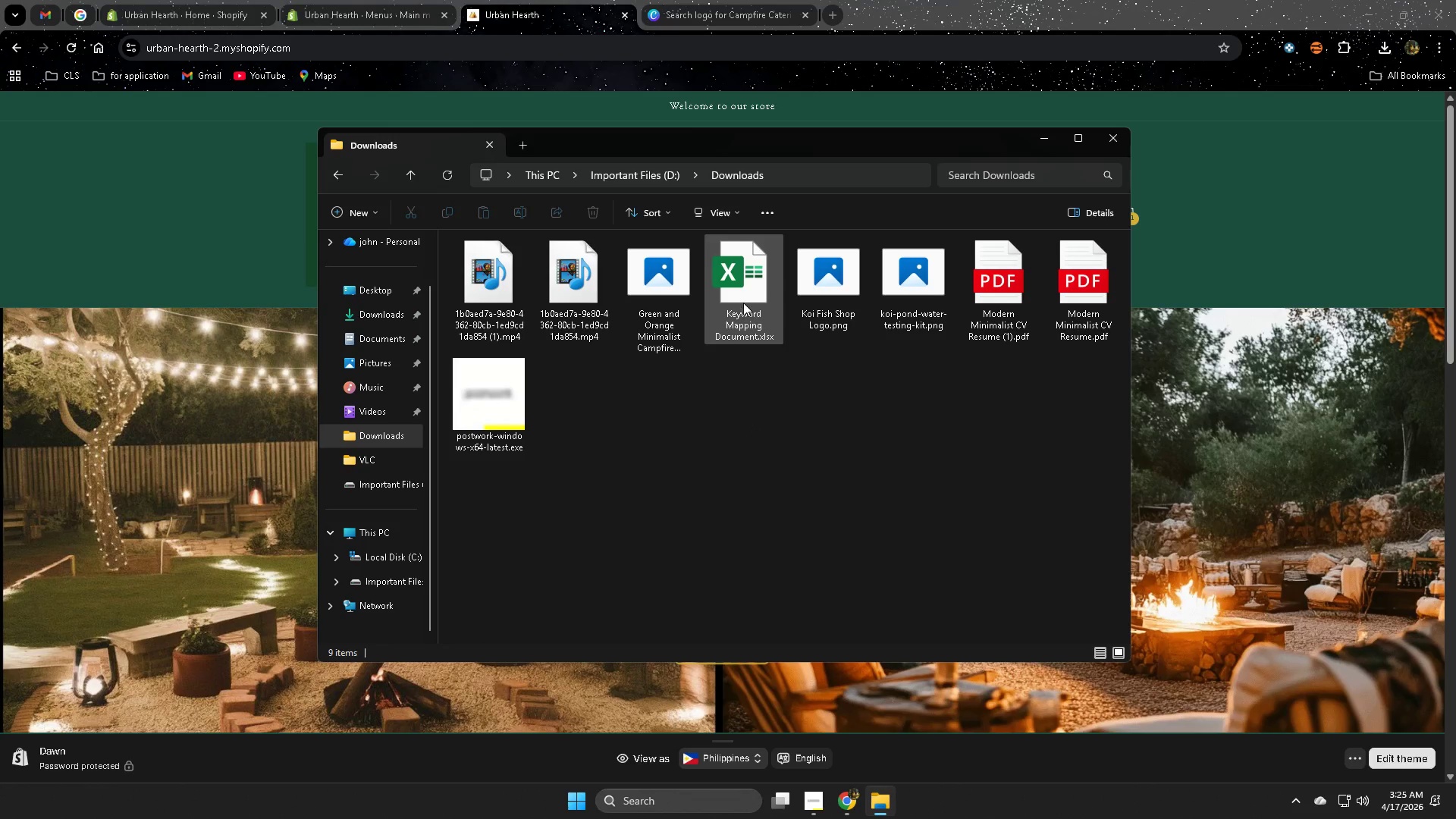 
left_click([742, 301])